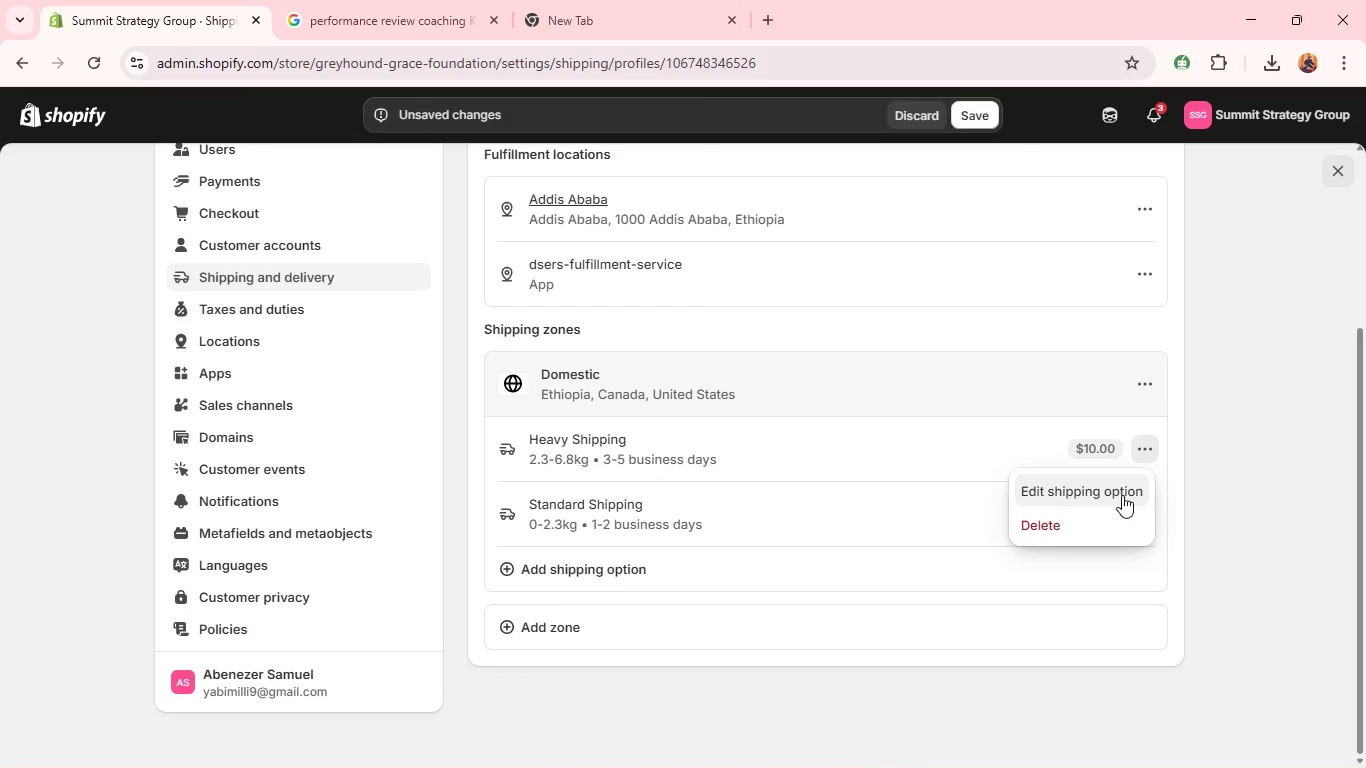 
left_click([1099, 520])
 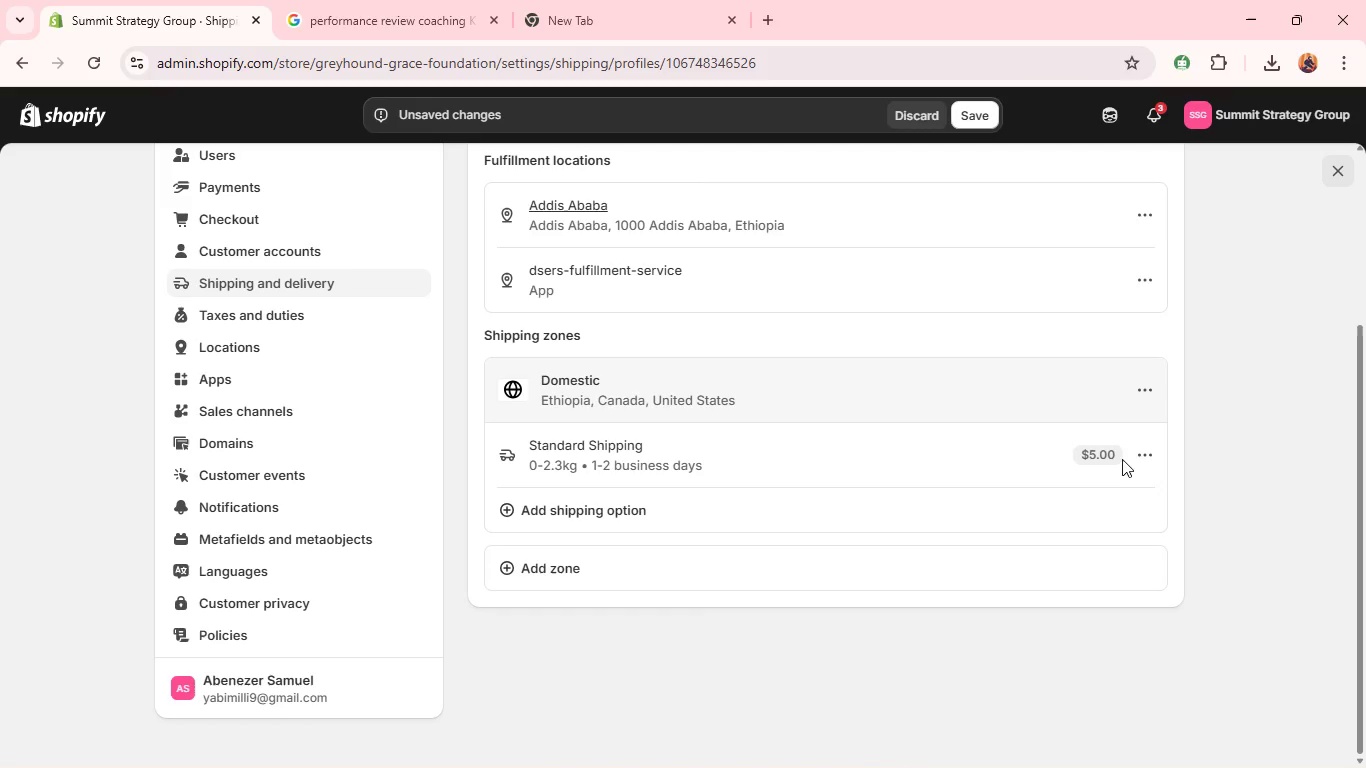 
left_click([1146, 453])
 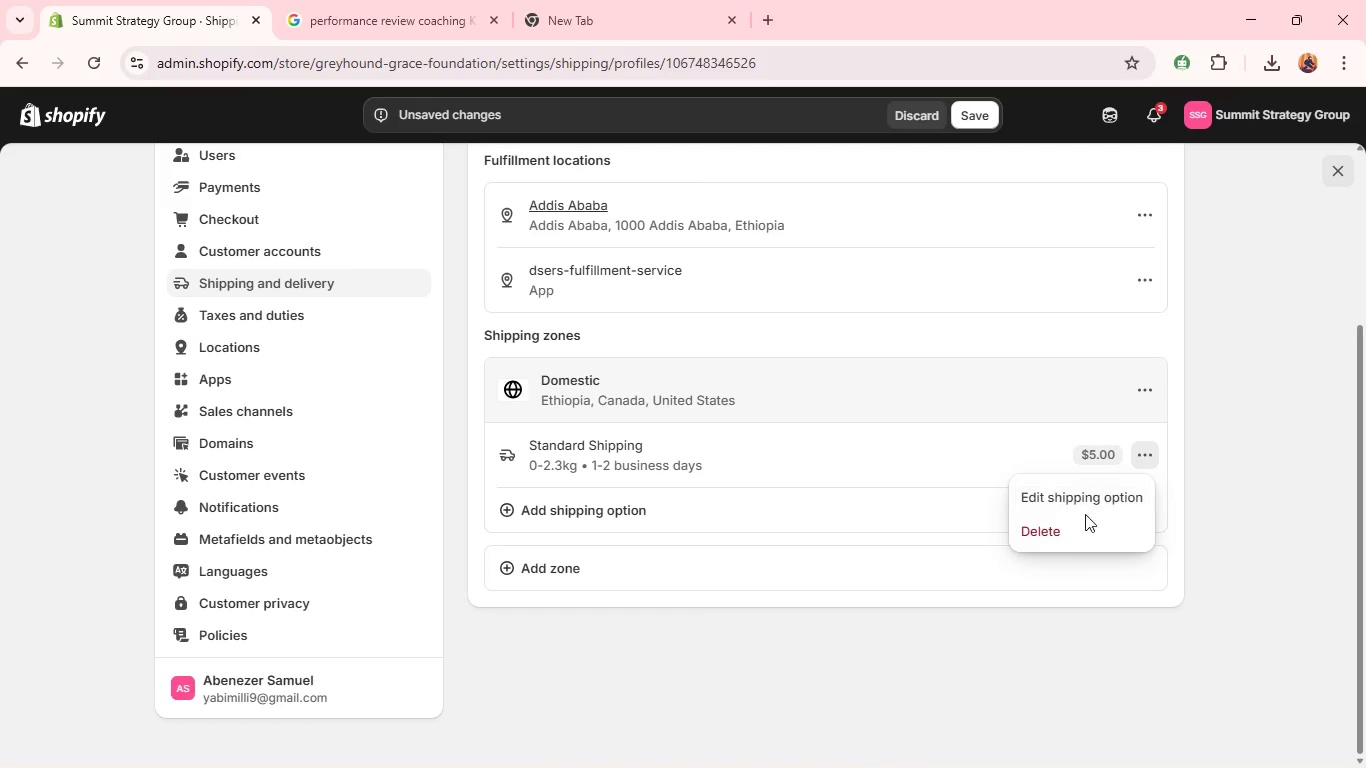 
left_click([1079, 523])
 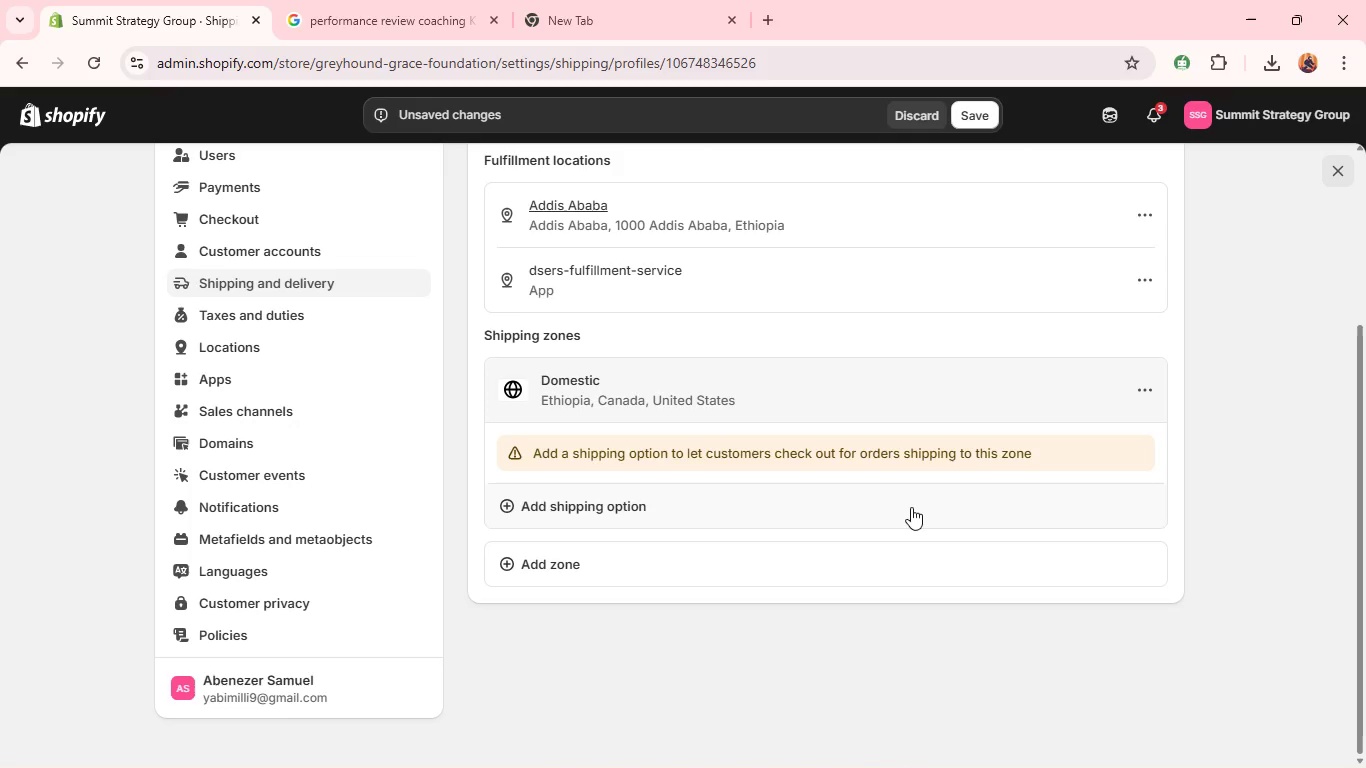 
wait(15.19)
 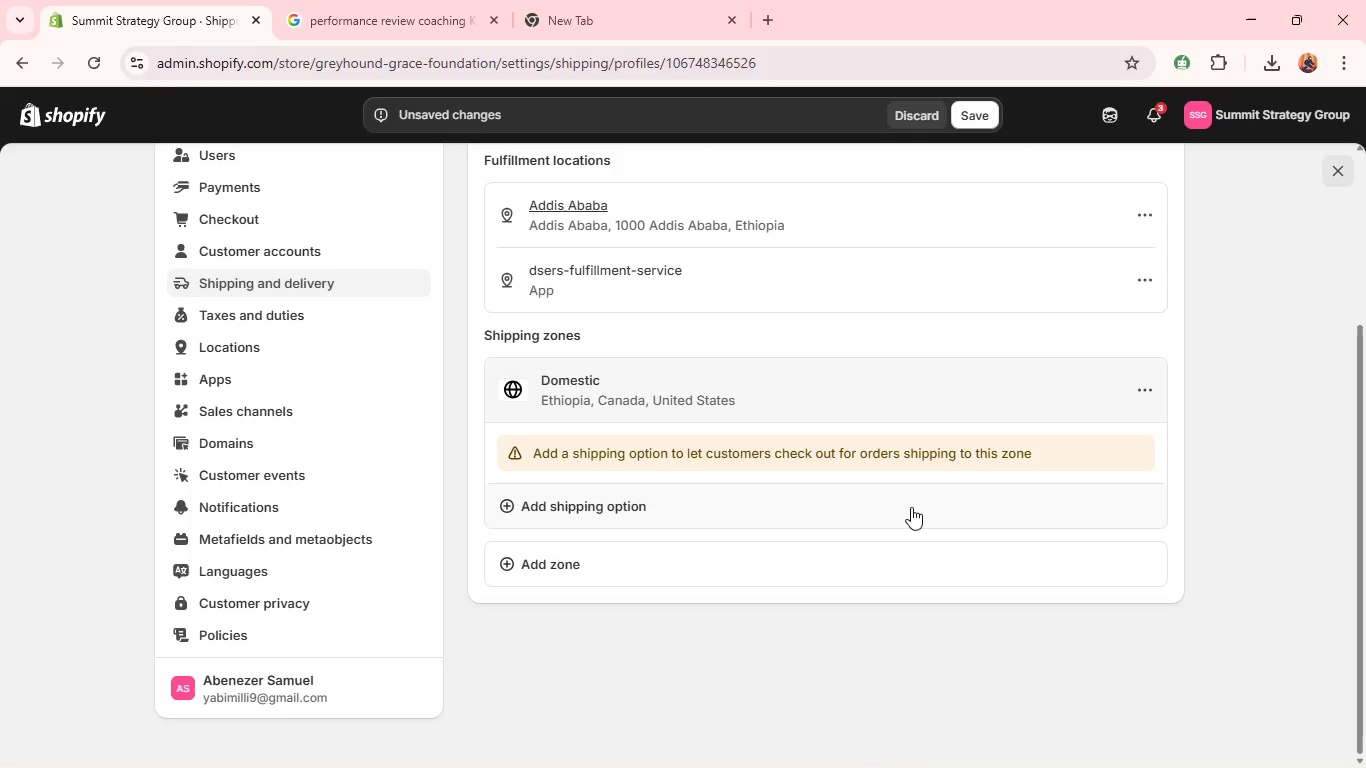 
left_click([1136, 387])
 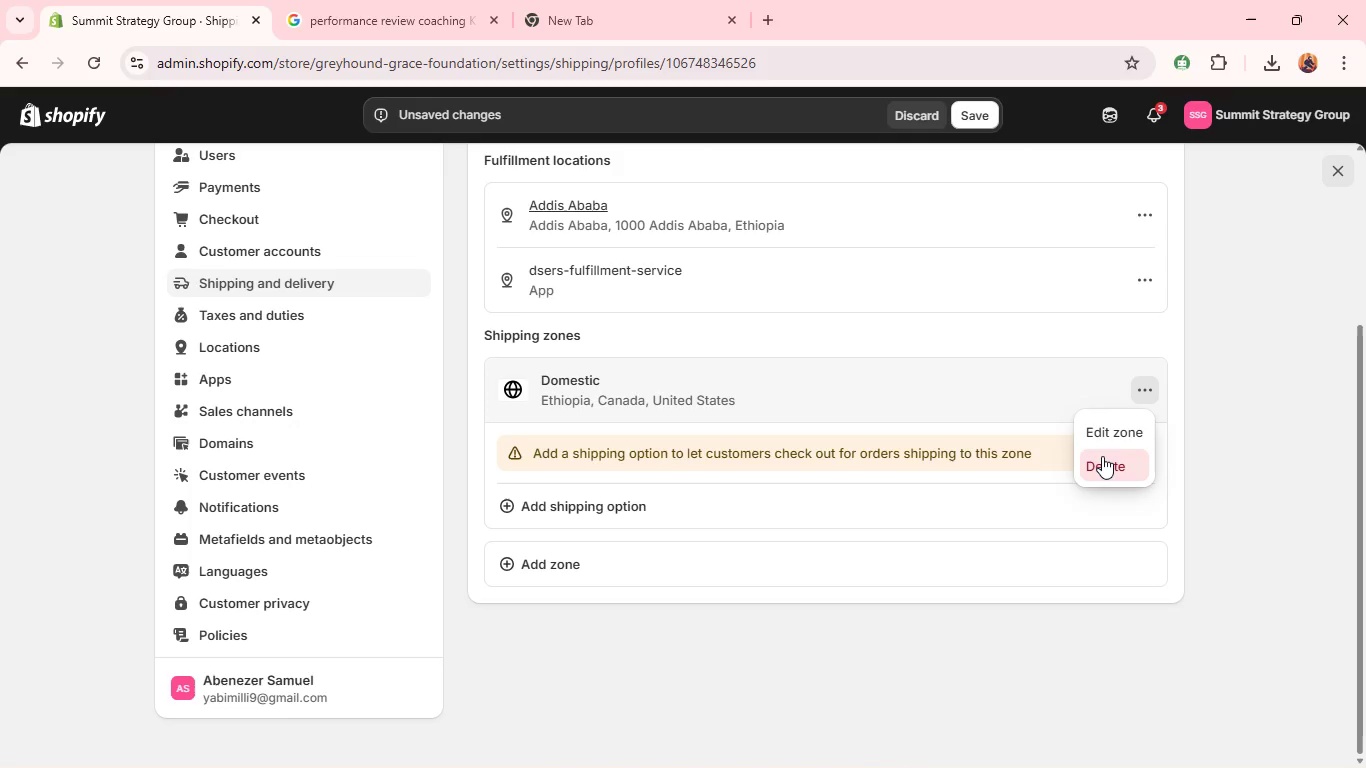 
left_click([1102, 457])
 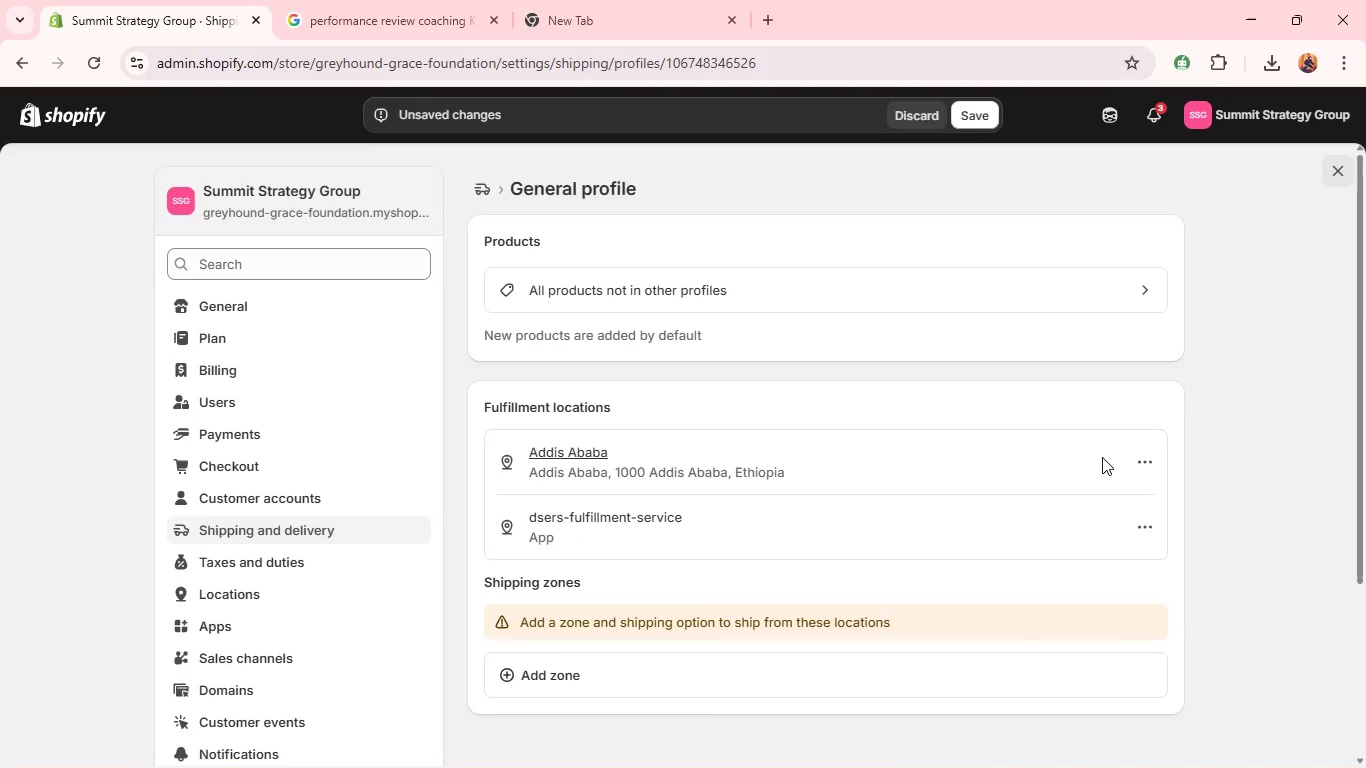 
wait(6.42)
 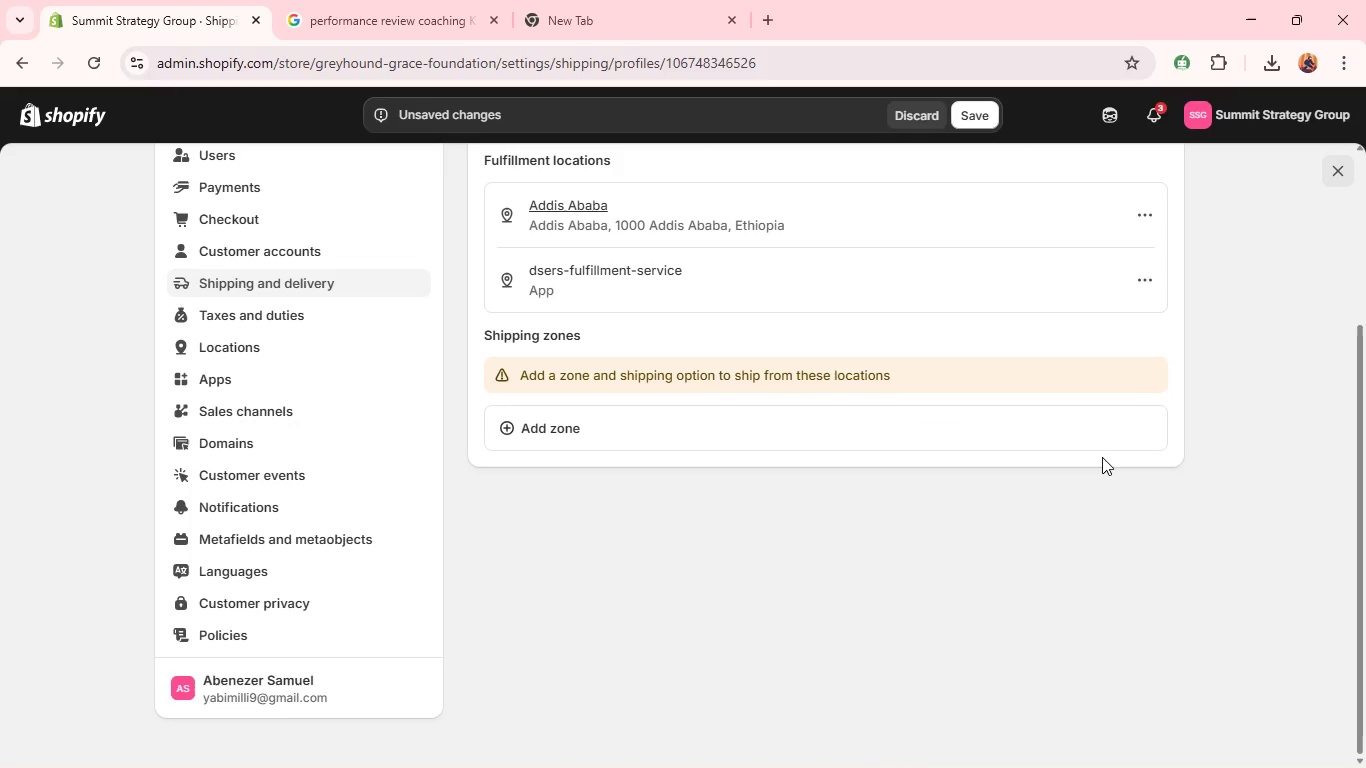 
left_click([972, 115])
 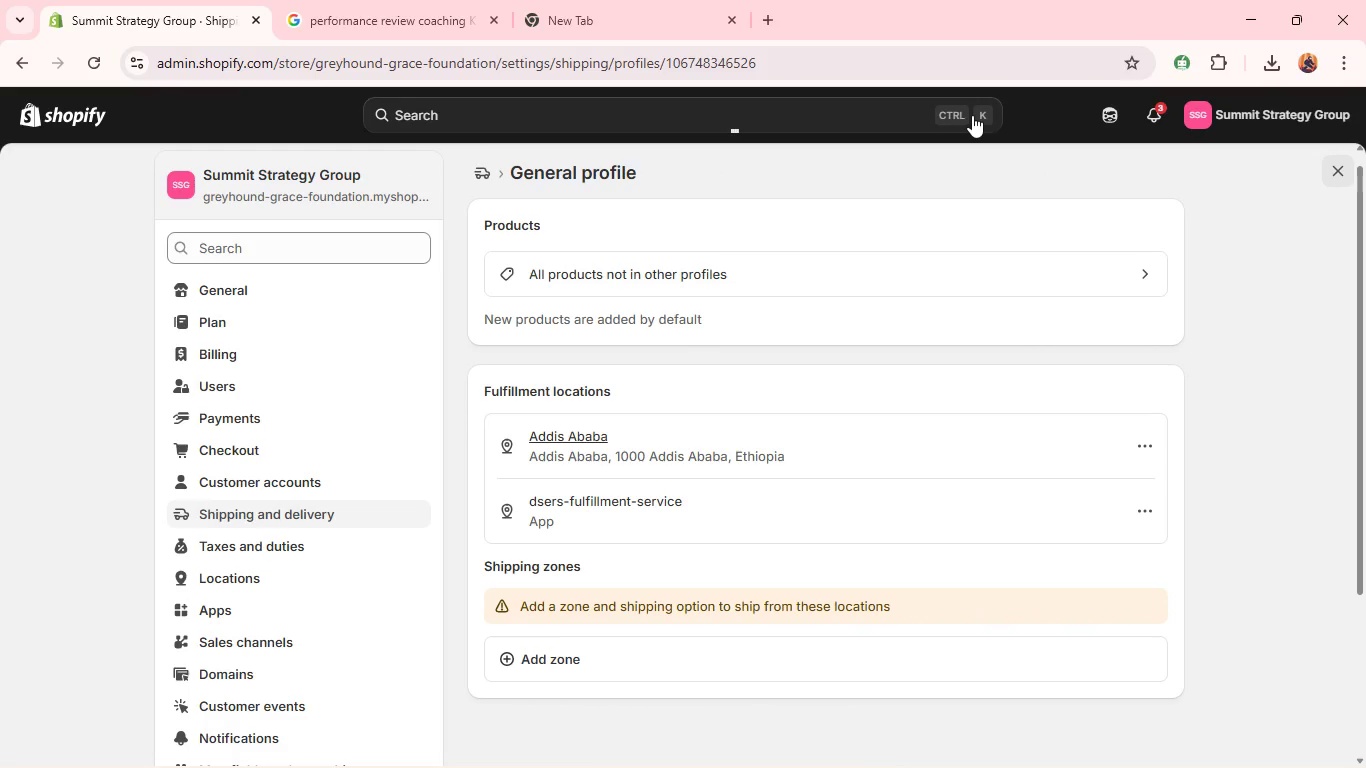 
wait(14.28)
 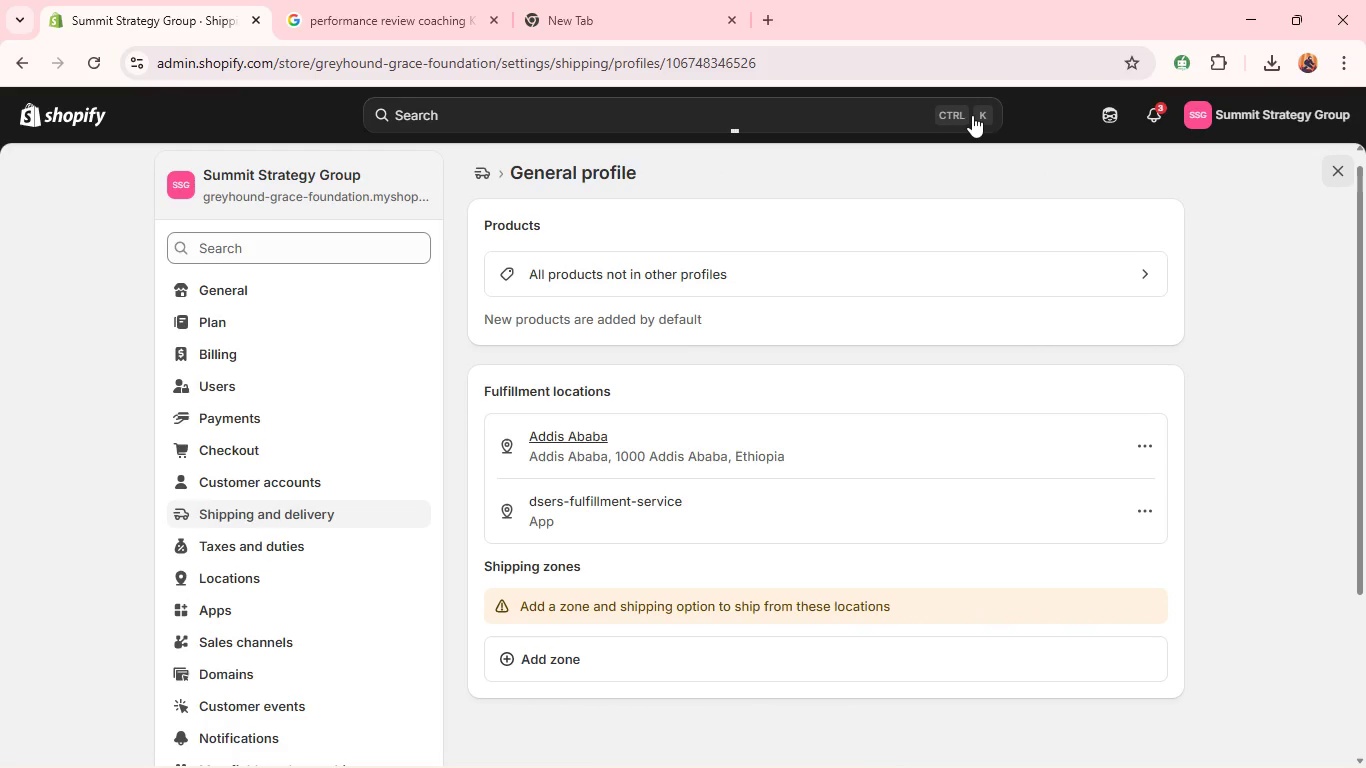 
left_click([1331, 166])
 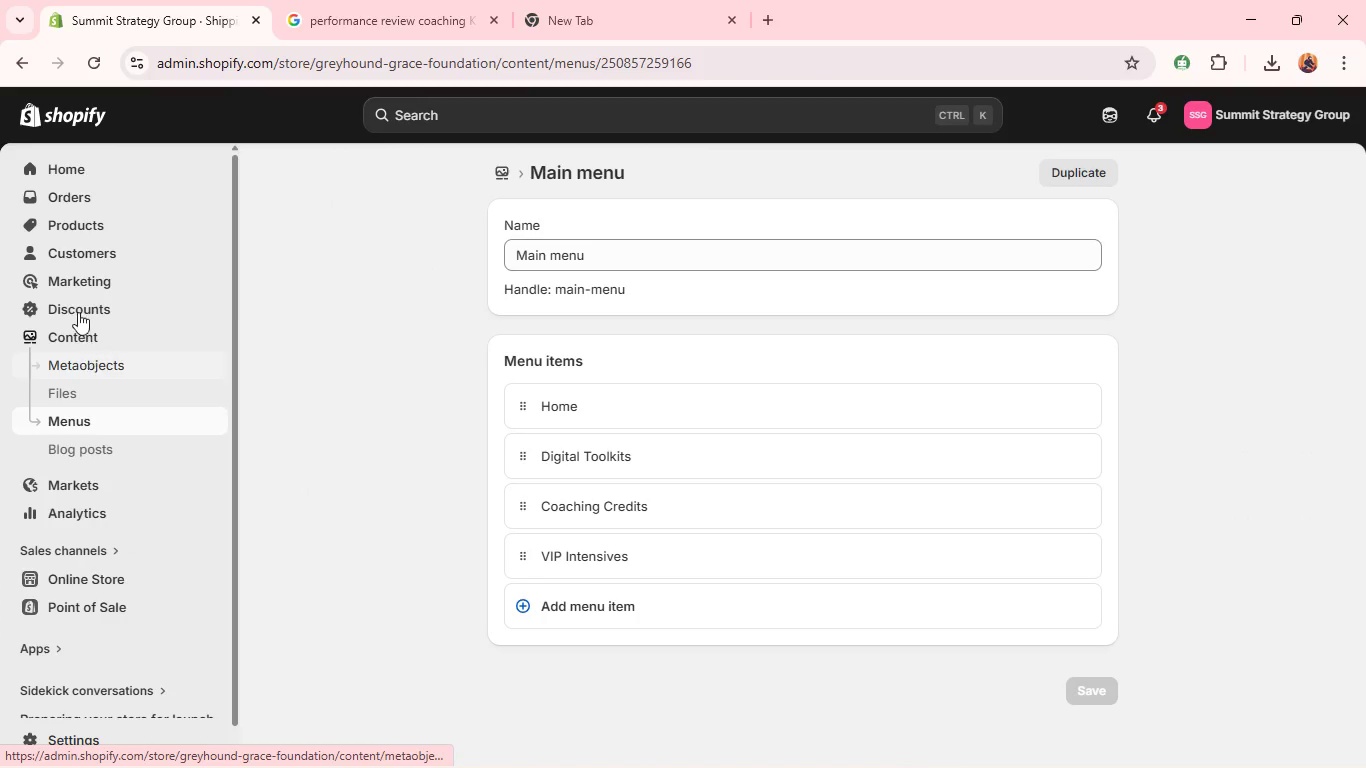 
left_click([131, 221])
 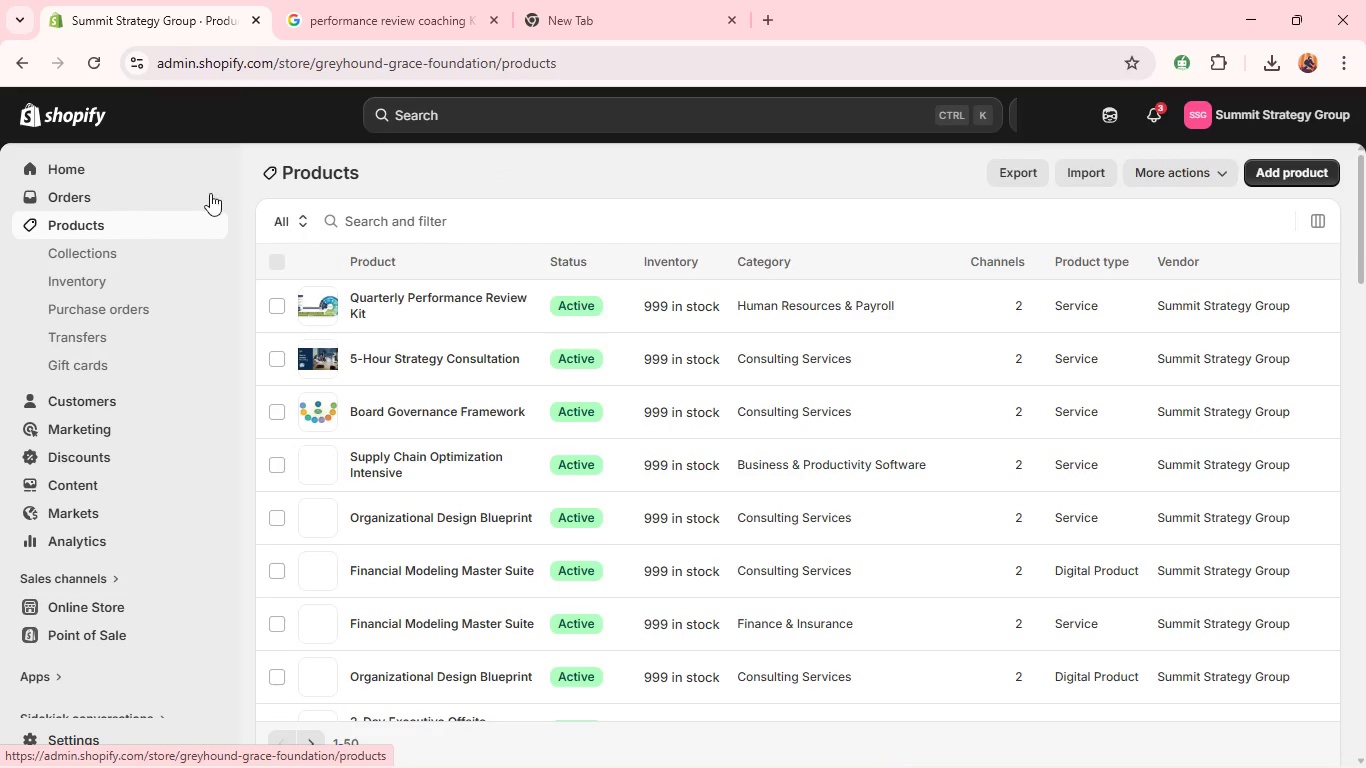 
wait(7.64)
 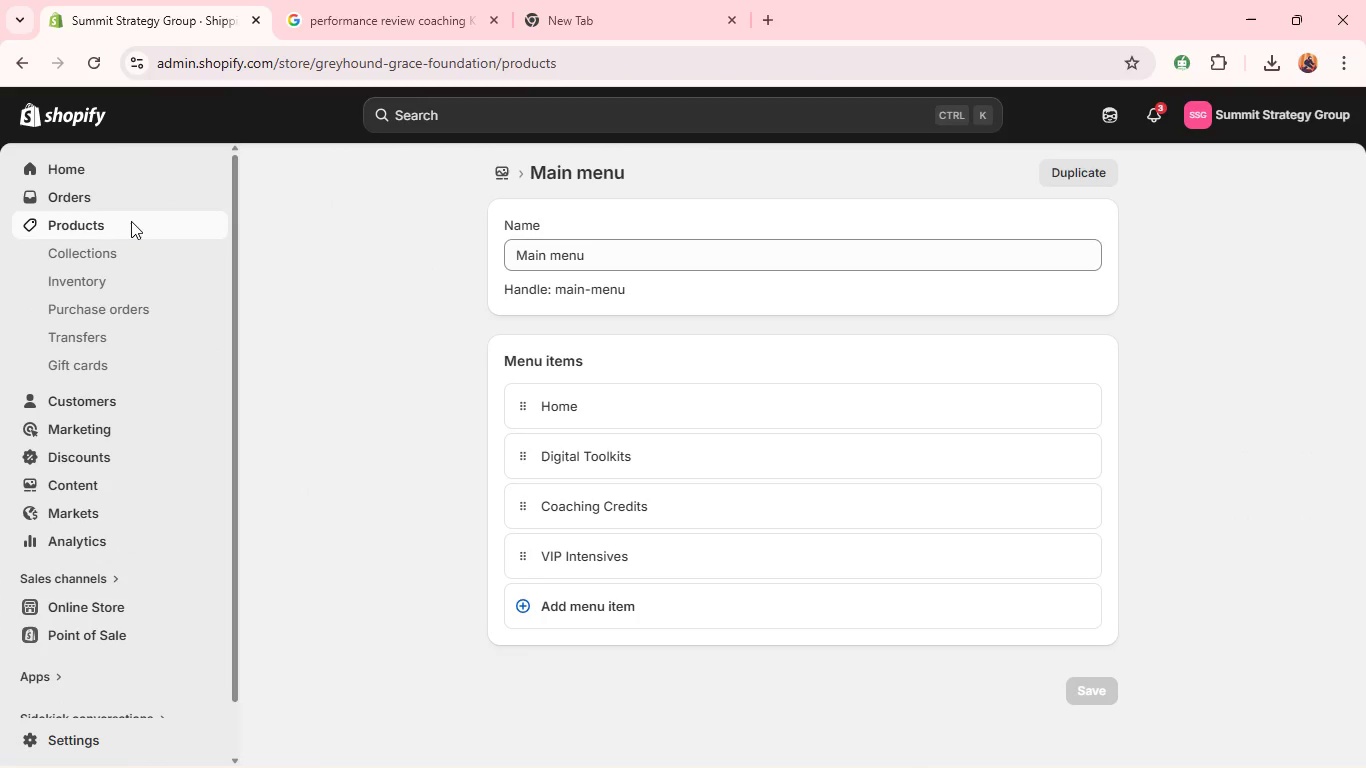 
left_click([279, 257])
 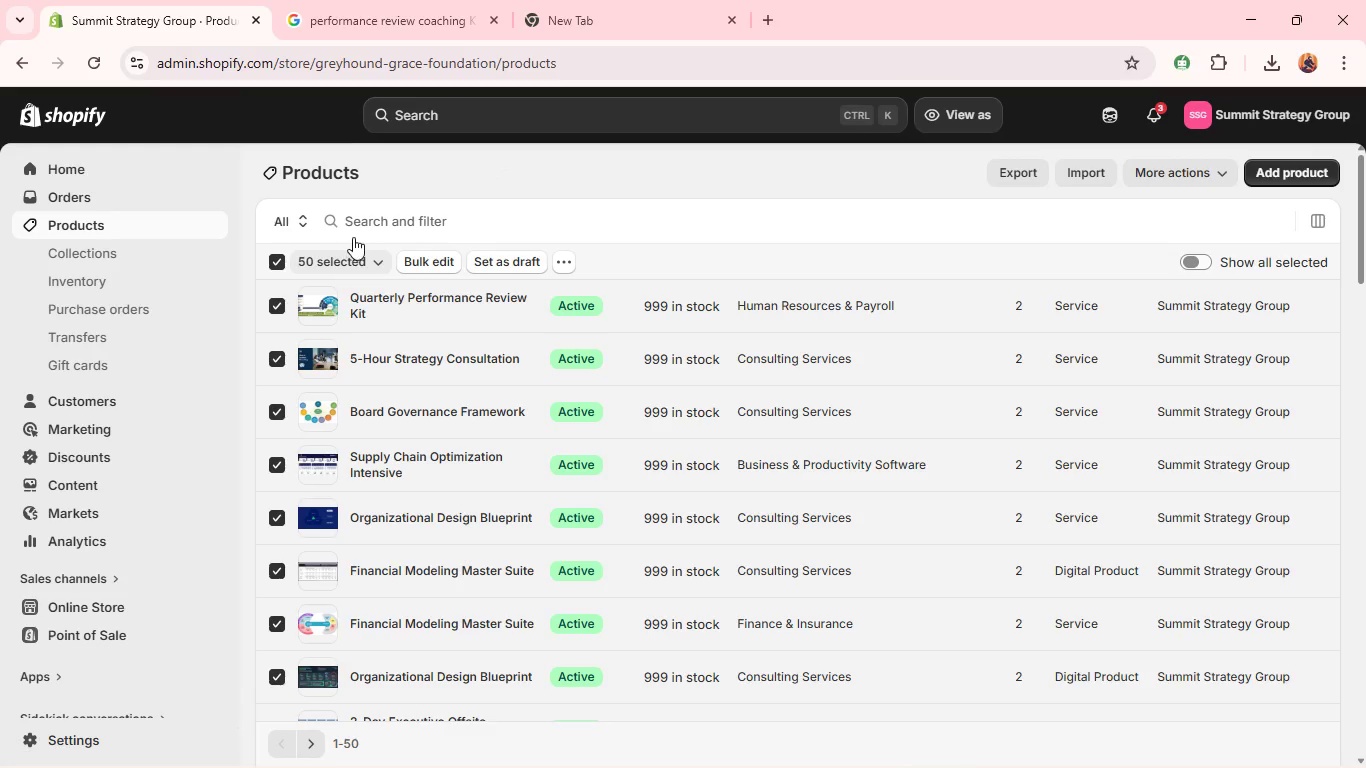 
wait(5.44)
 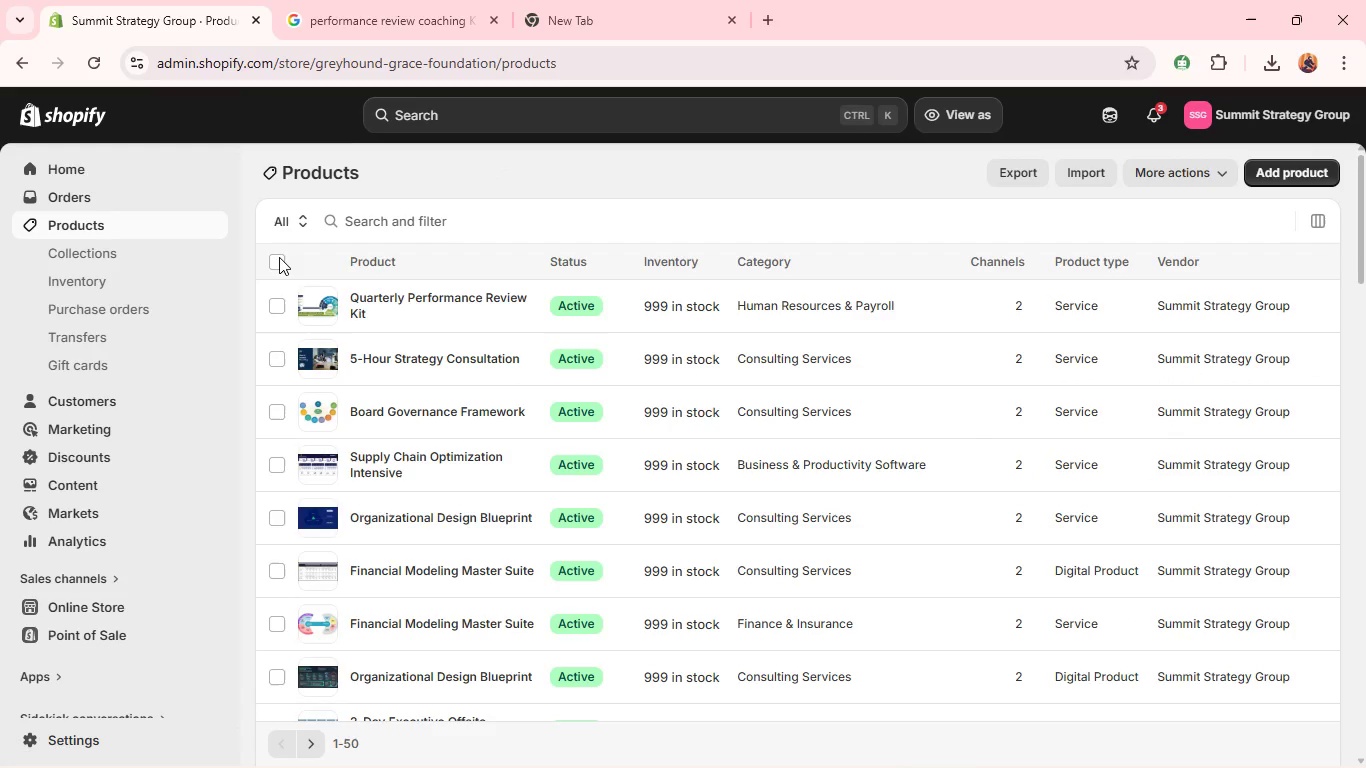 
left_click([405, 259])
 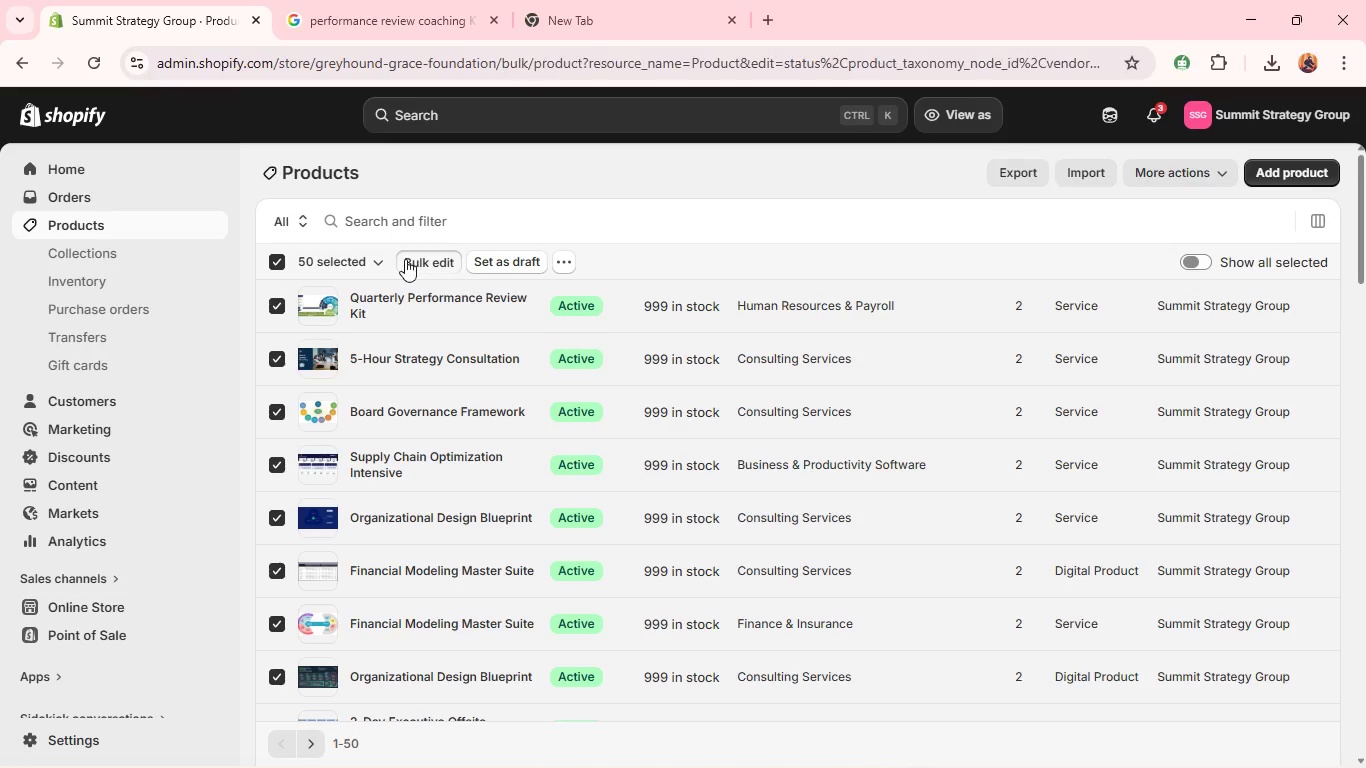 
mouse_move([761, 199])
 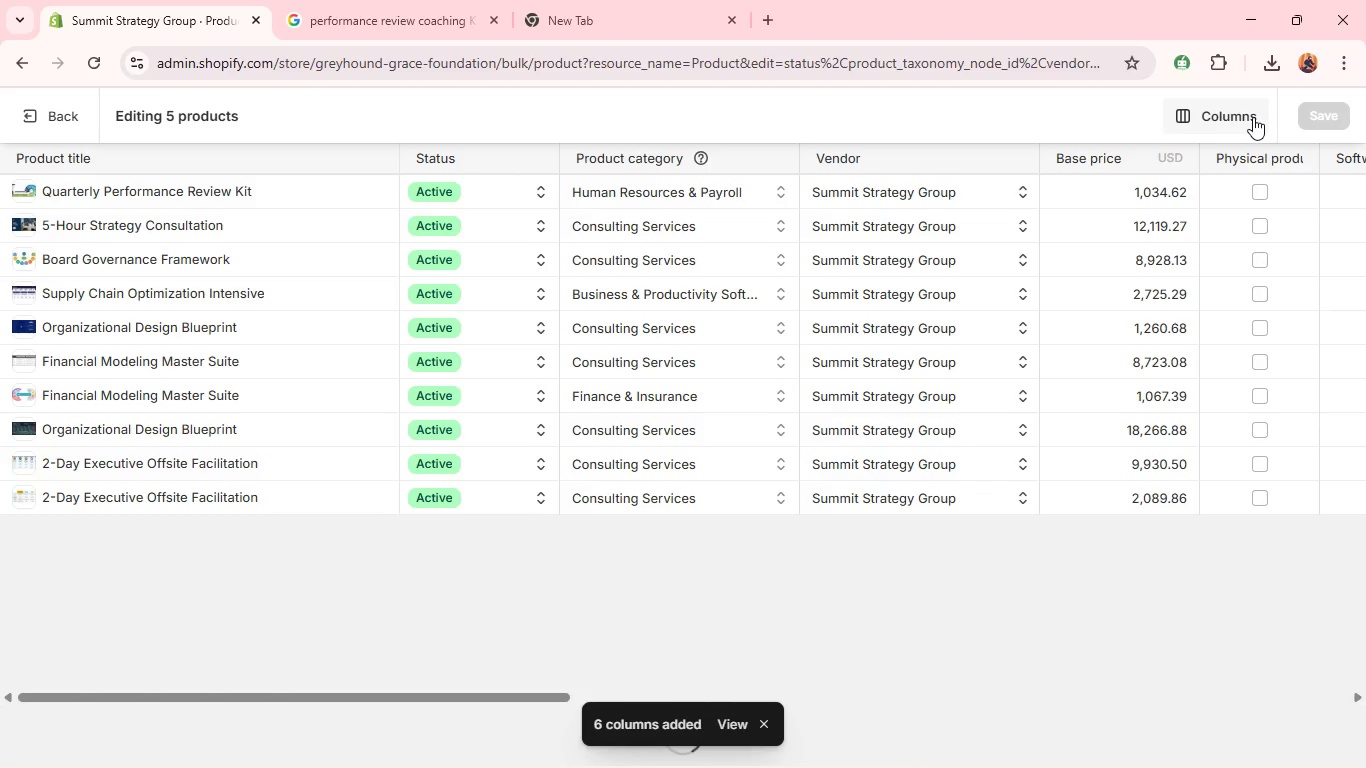 
left_click([1253, 117])
 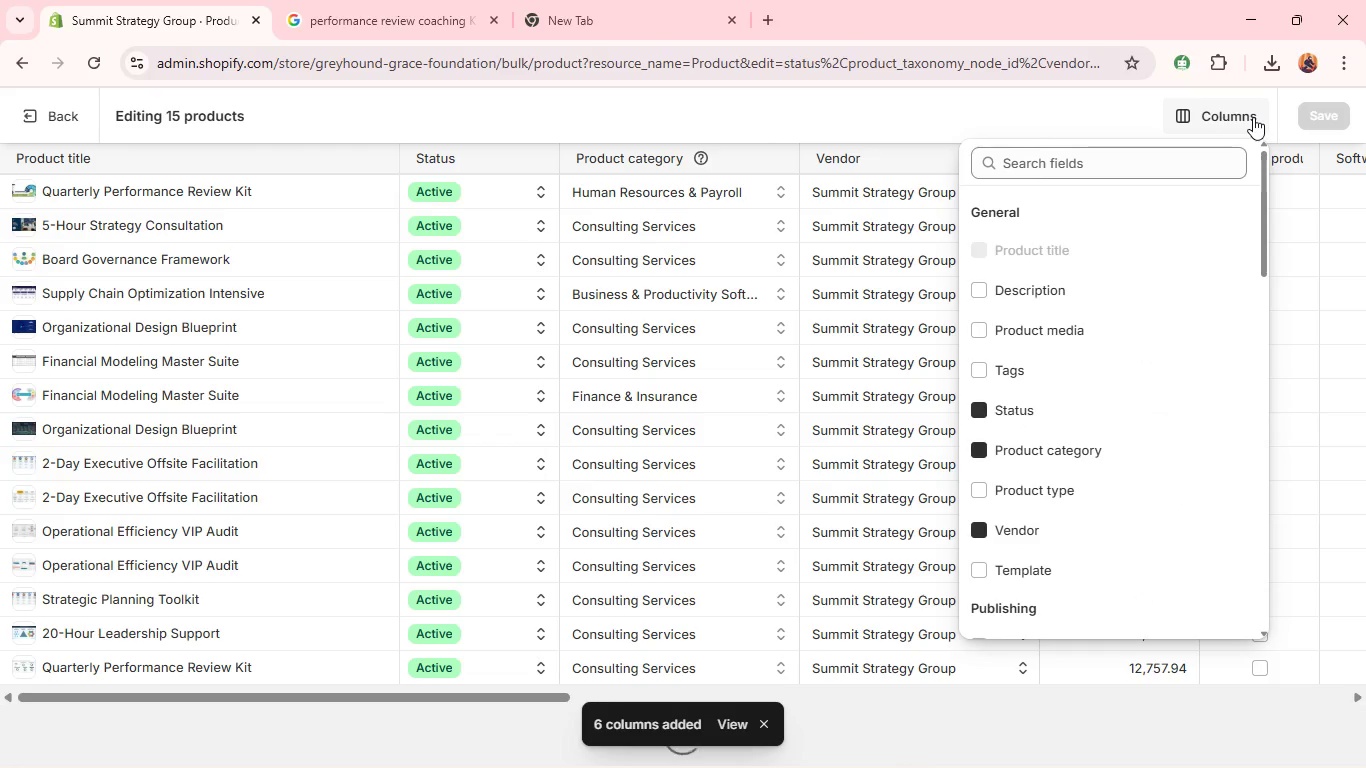 
wait(5.3)
 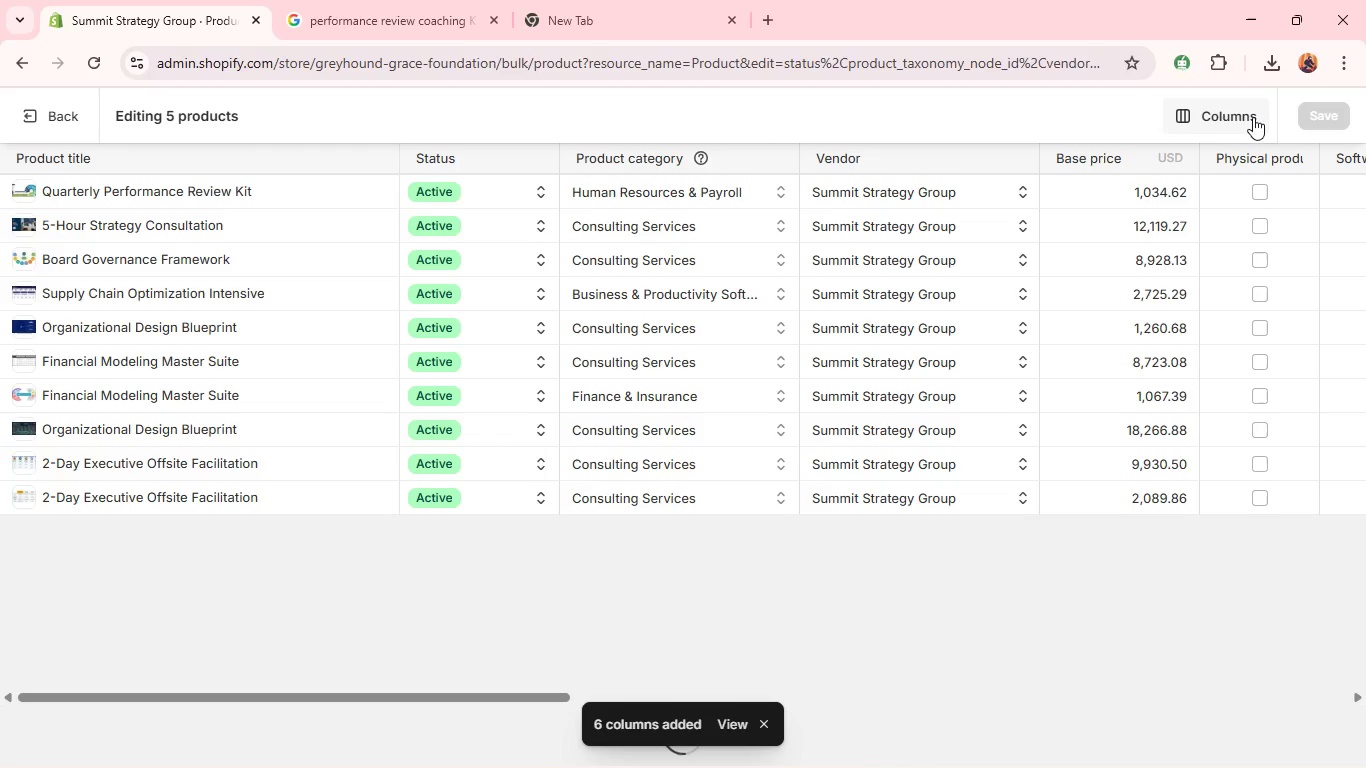 
left_click([1116, 159])
 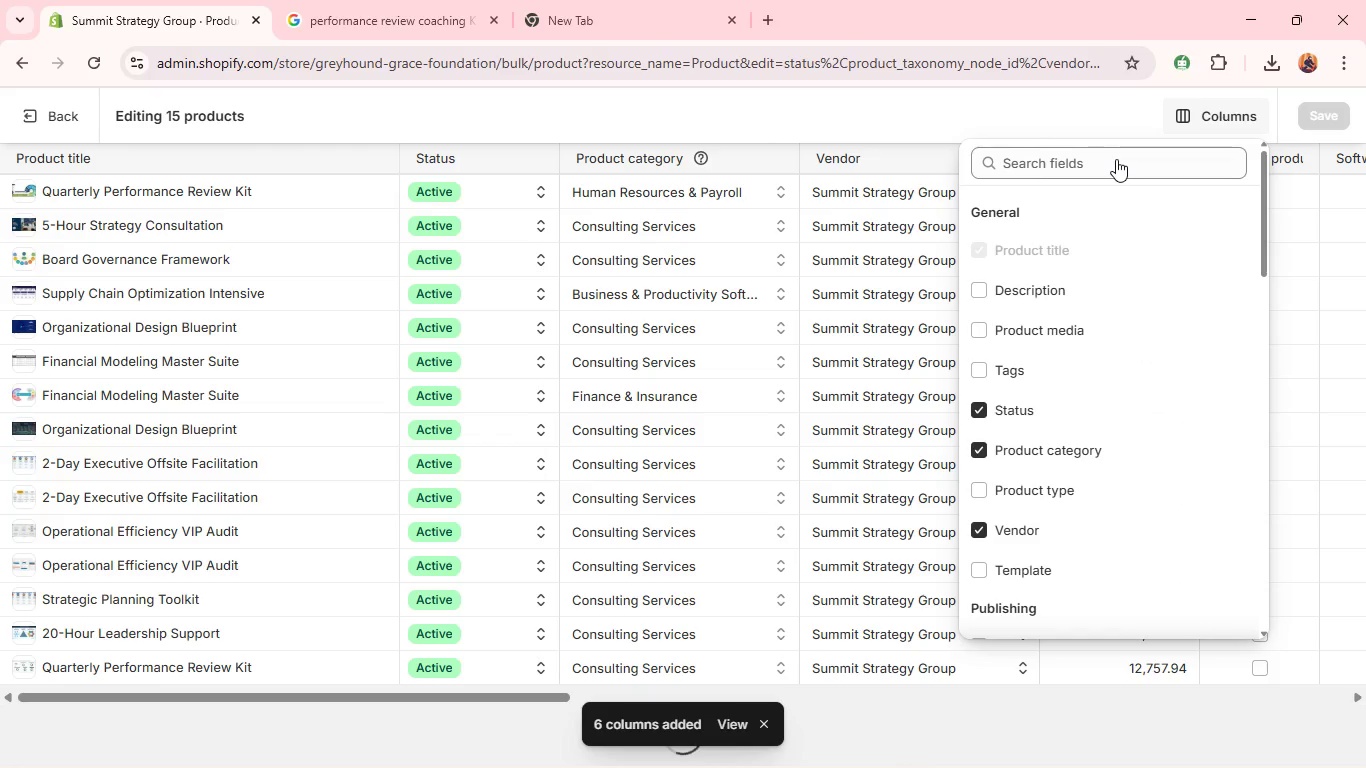 
type(requi)
 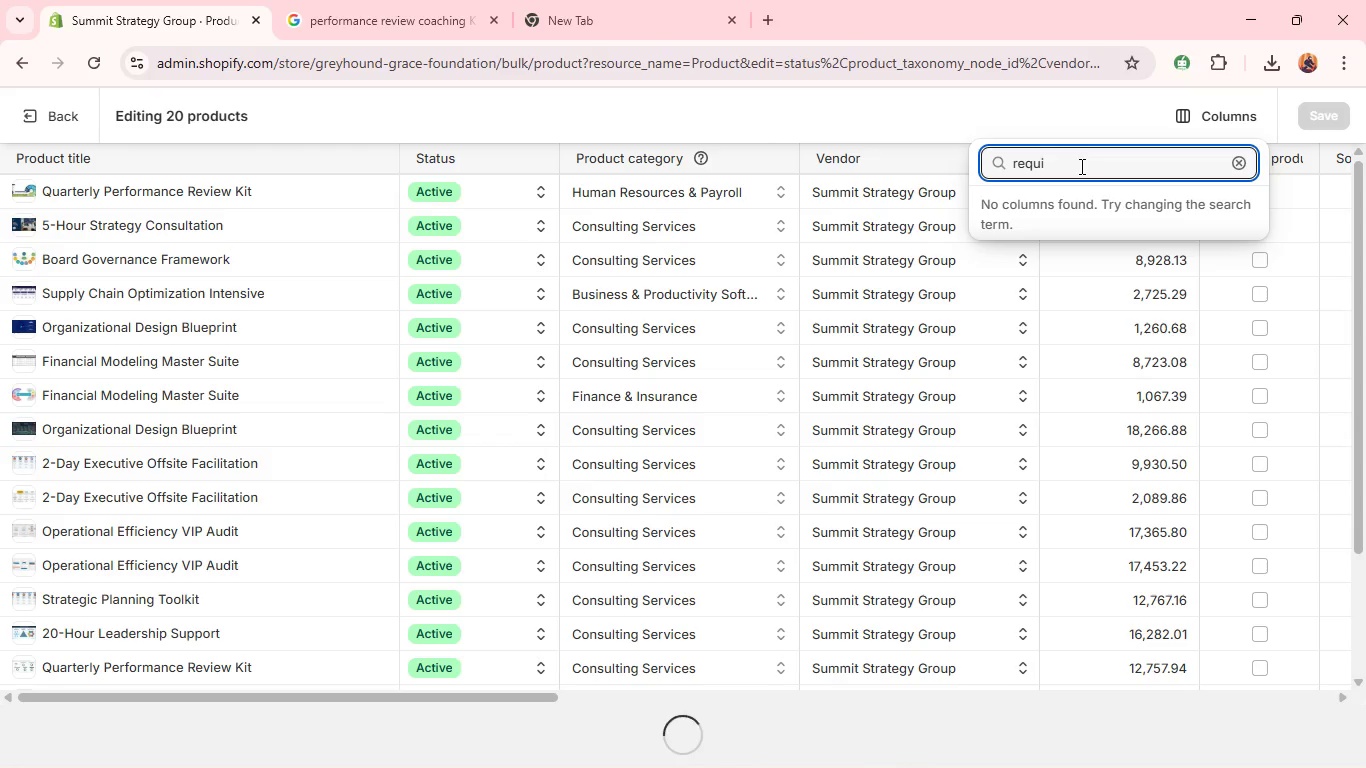 
hold_key(key=Backspace, duration=0.5)
 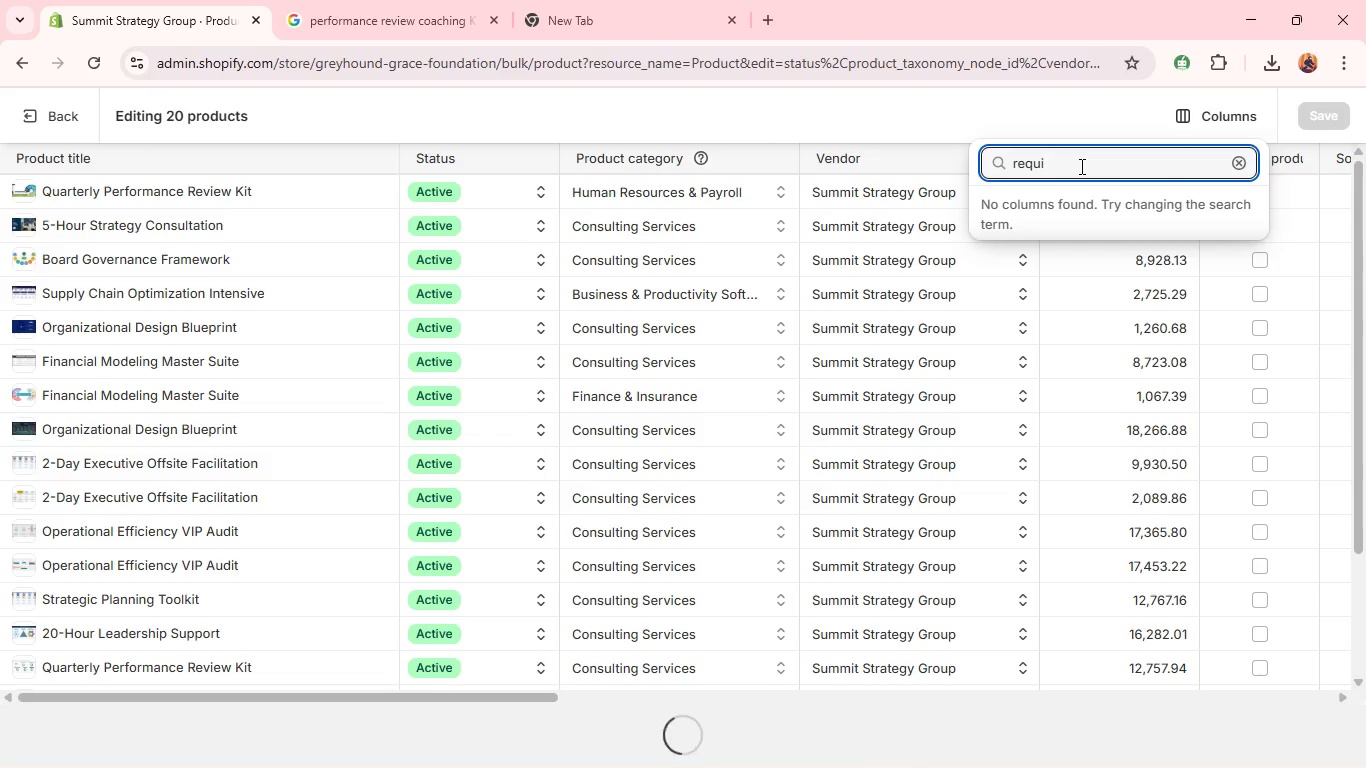 
key(Backspace)
 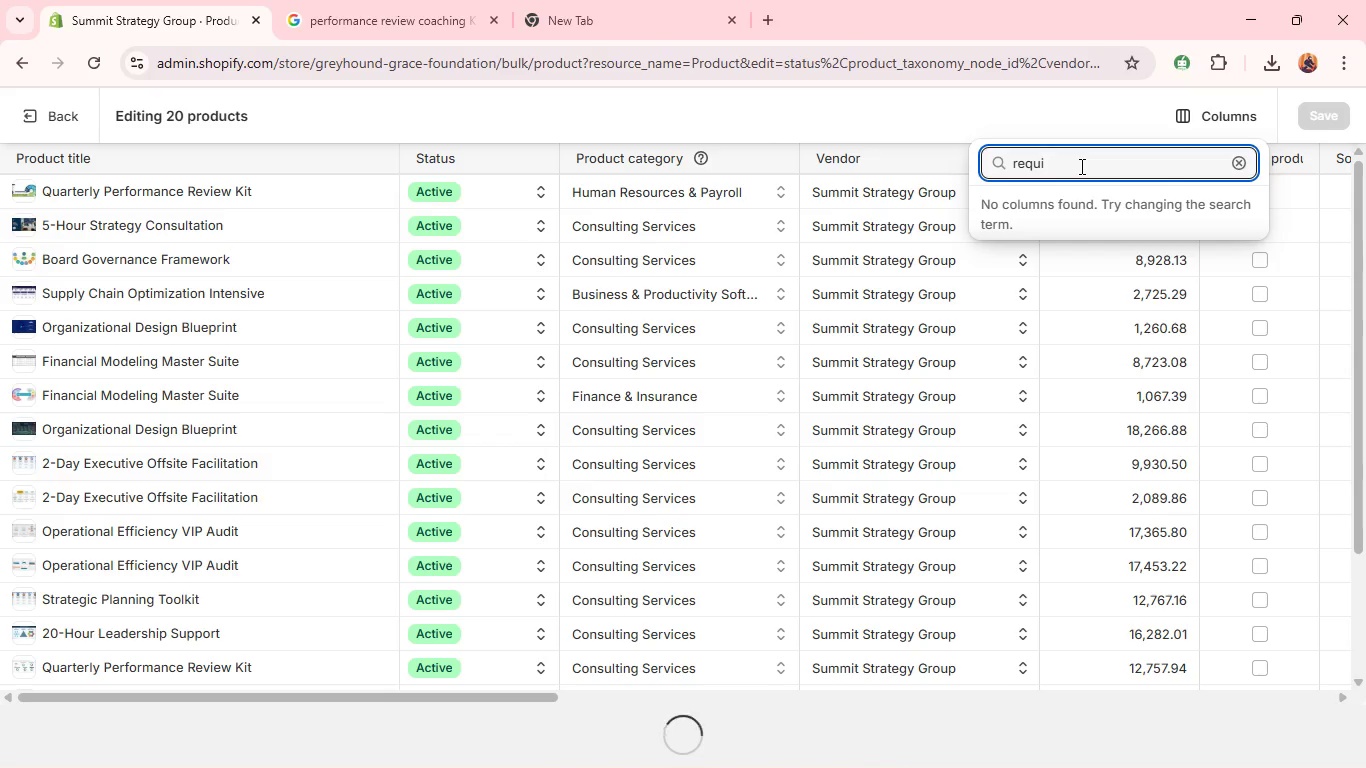 
key(Backspace)
 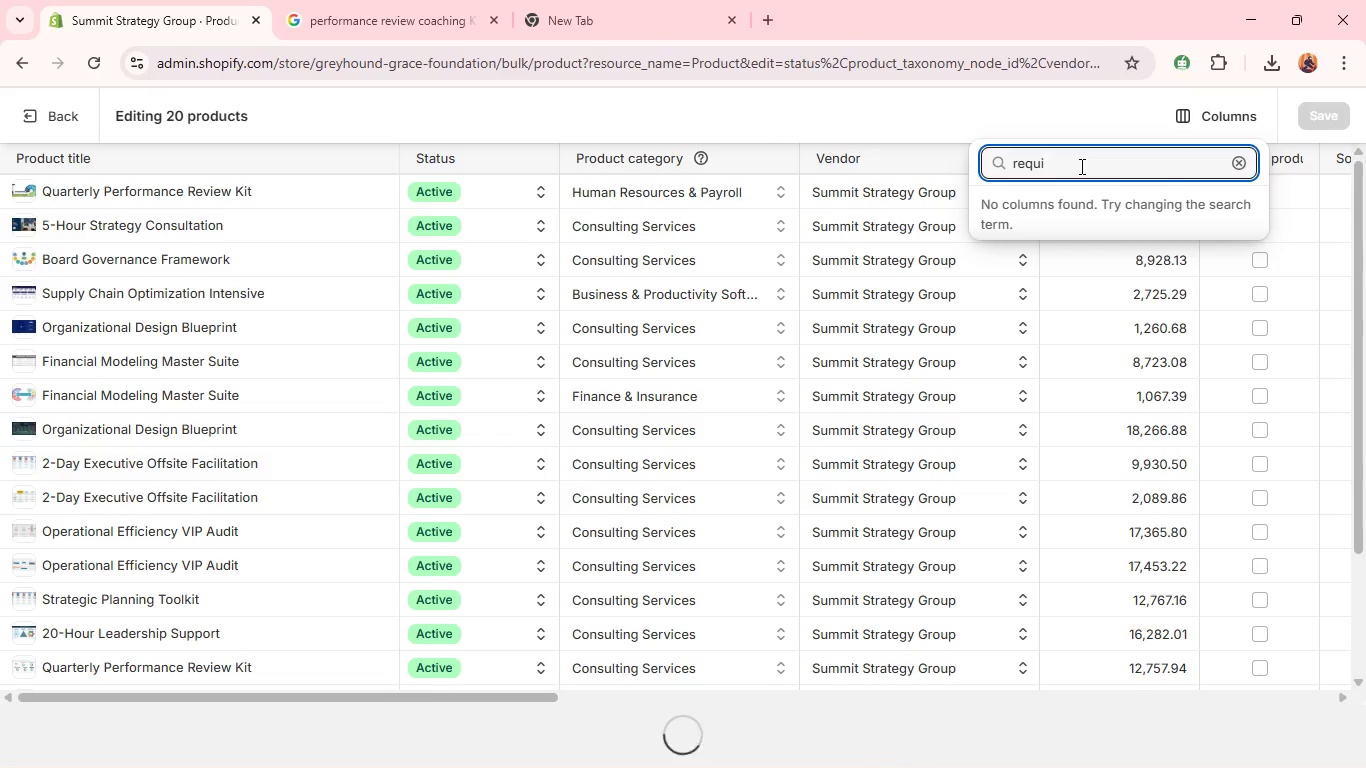 
key(Backspace)
 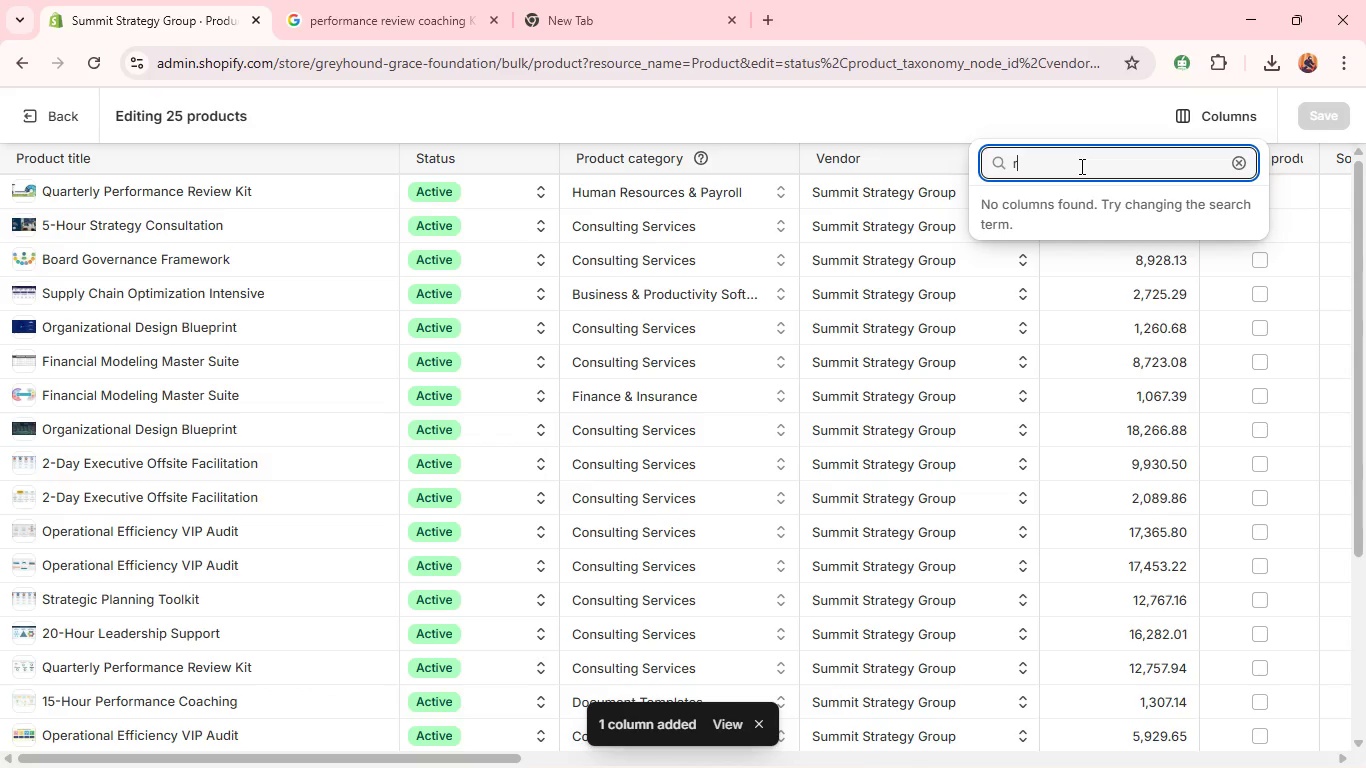 
wait(5.03)
 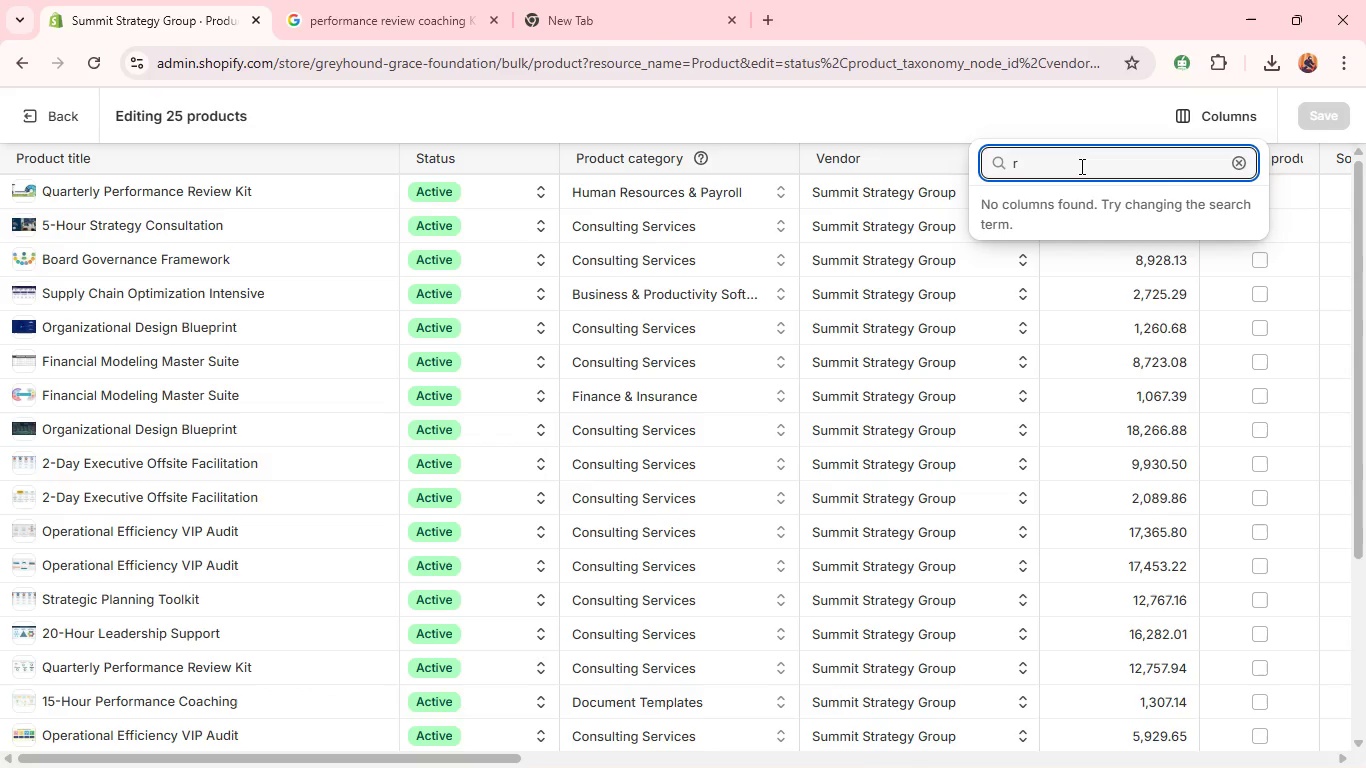 
key(Backspace)
type(shipp\\)
key(Backspace)
key(Backspace)
key(Backspace)
key(Backspace)
key(Backspace)
key(Backspace)
key(Backspace)
 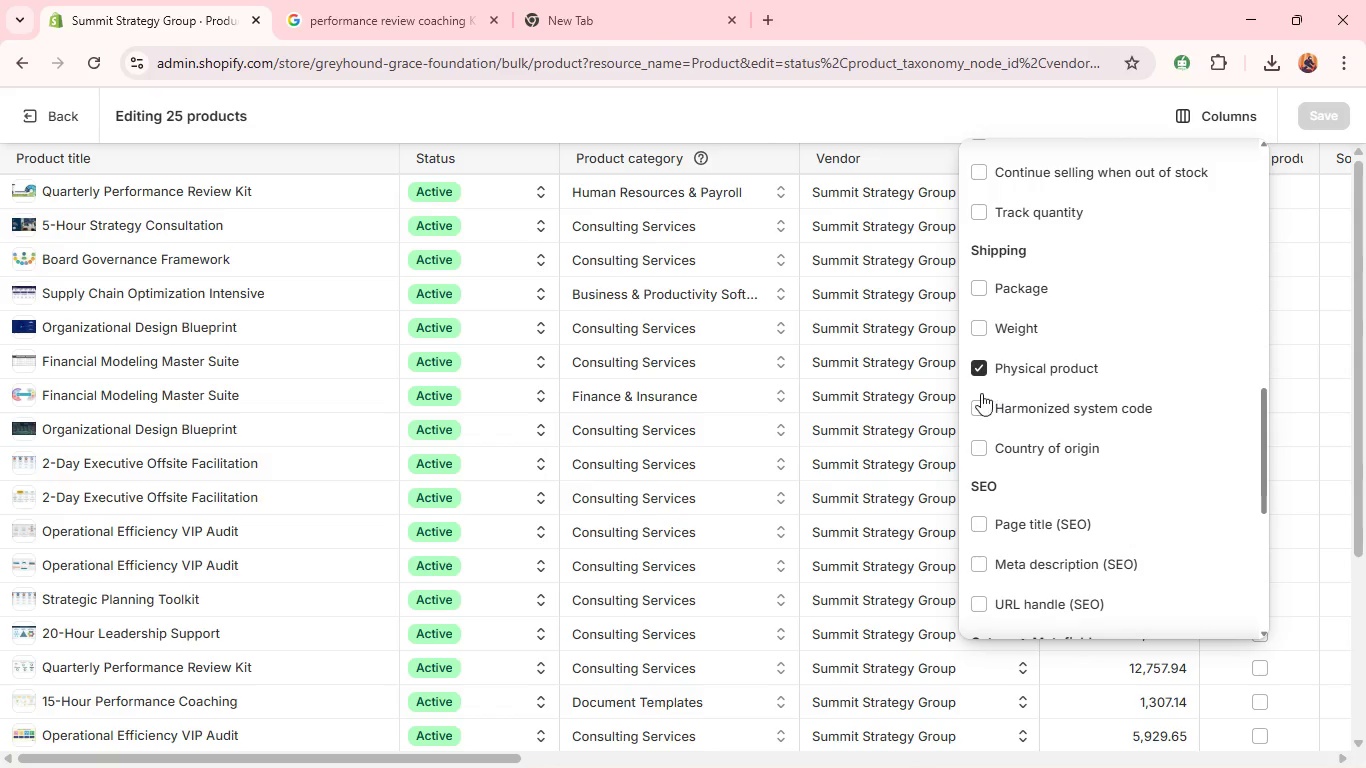 
wait(12.17)
 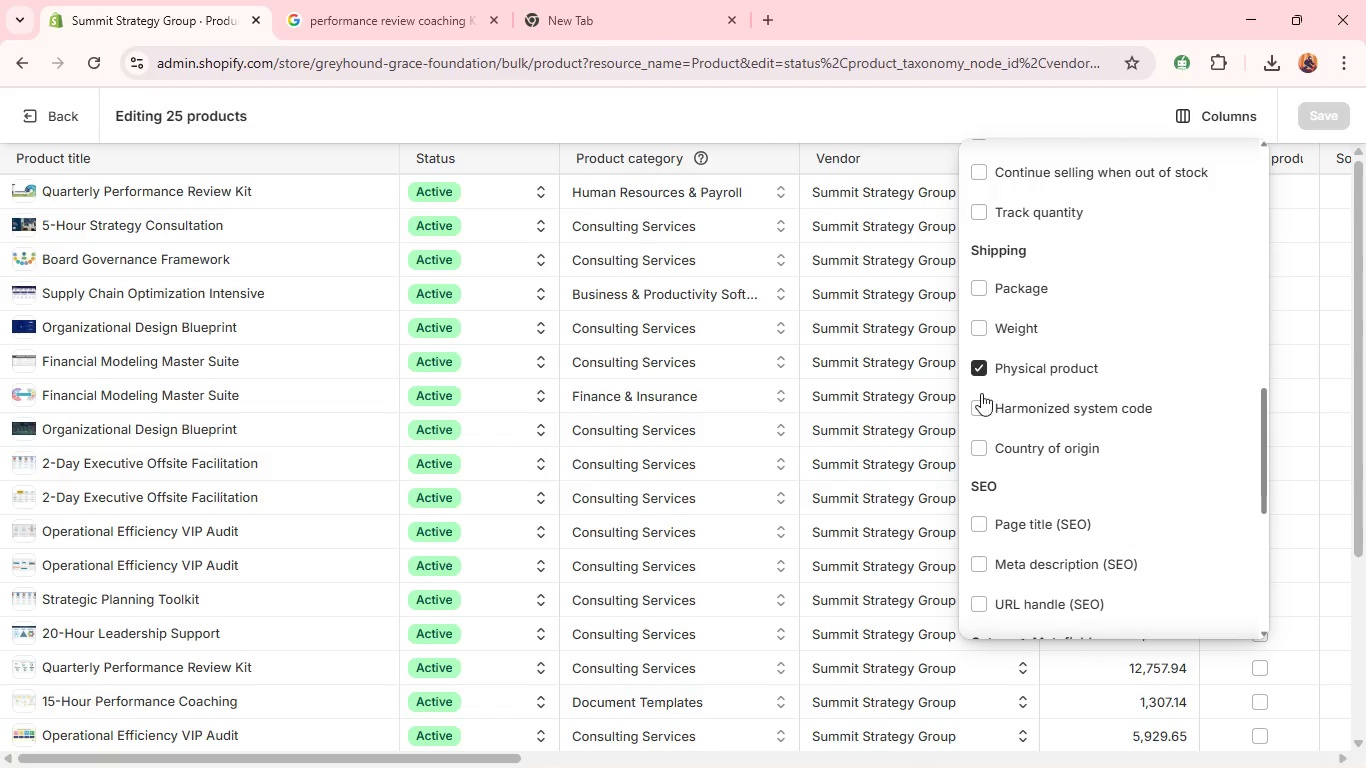 
left_click([1005, 626])
 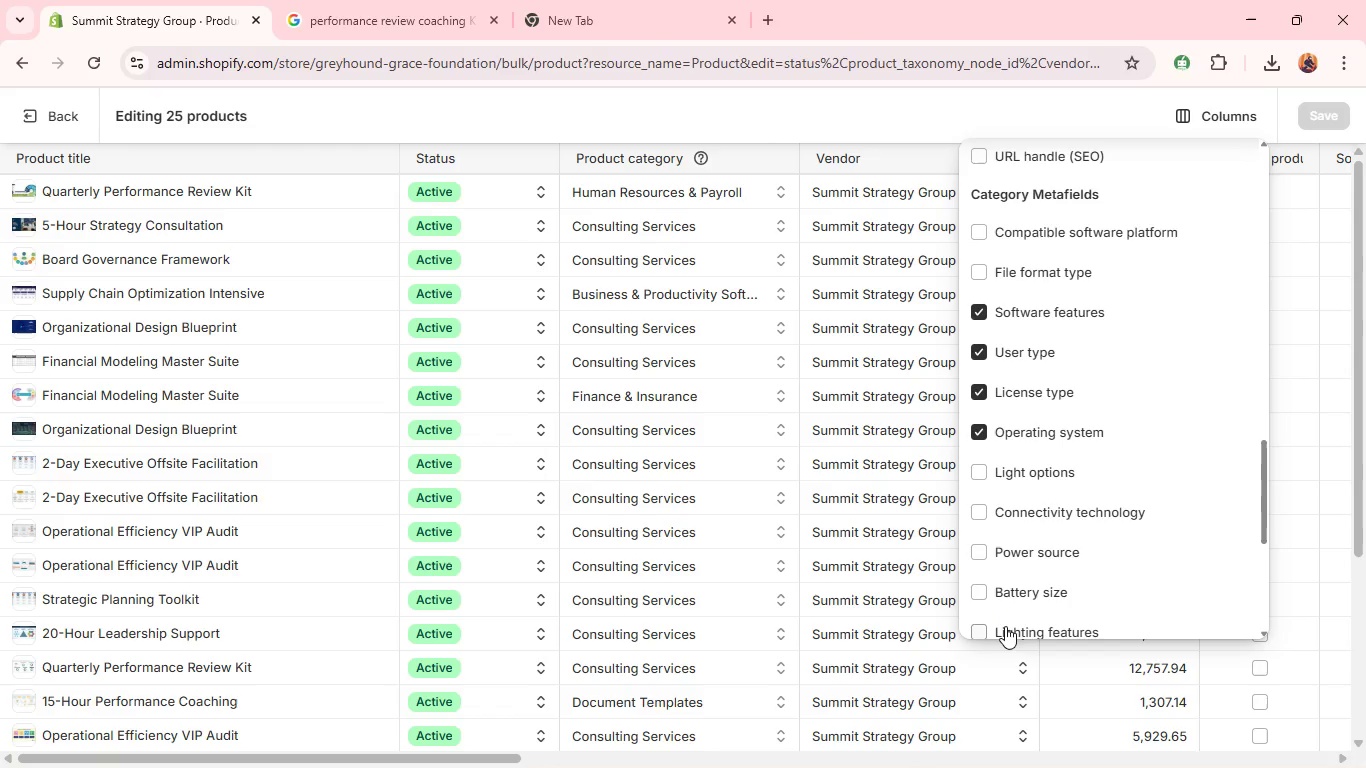 
mouse_move([1034, 509])
 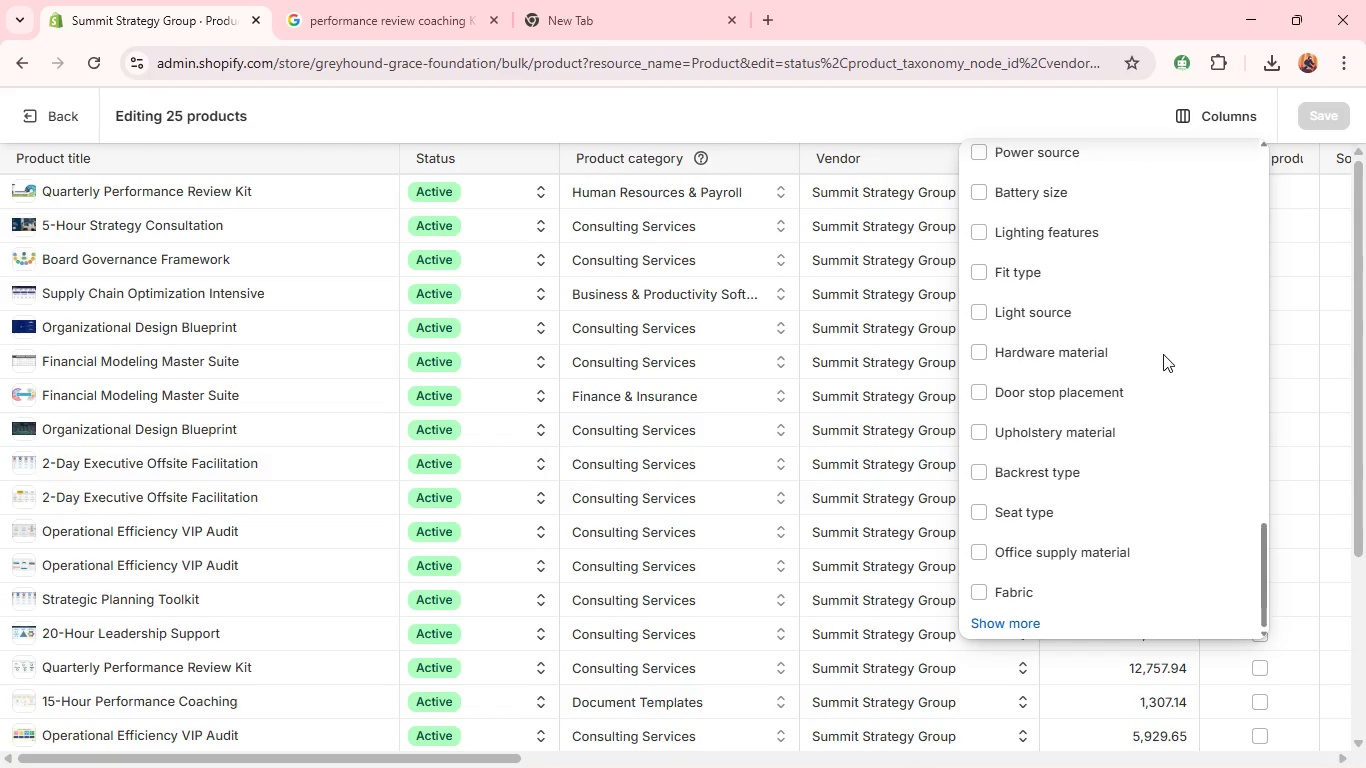 
left_click([1011, 630])
 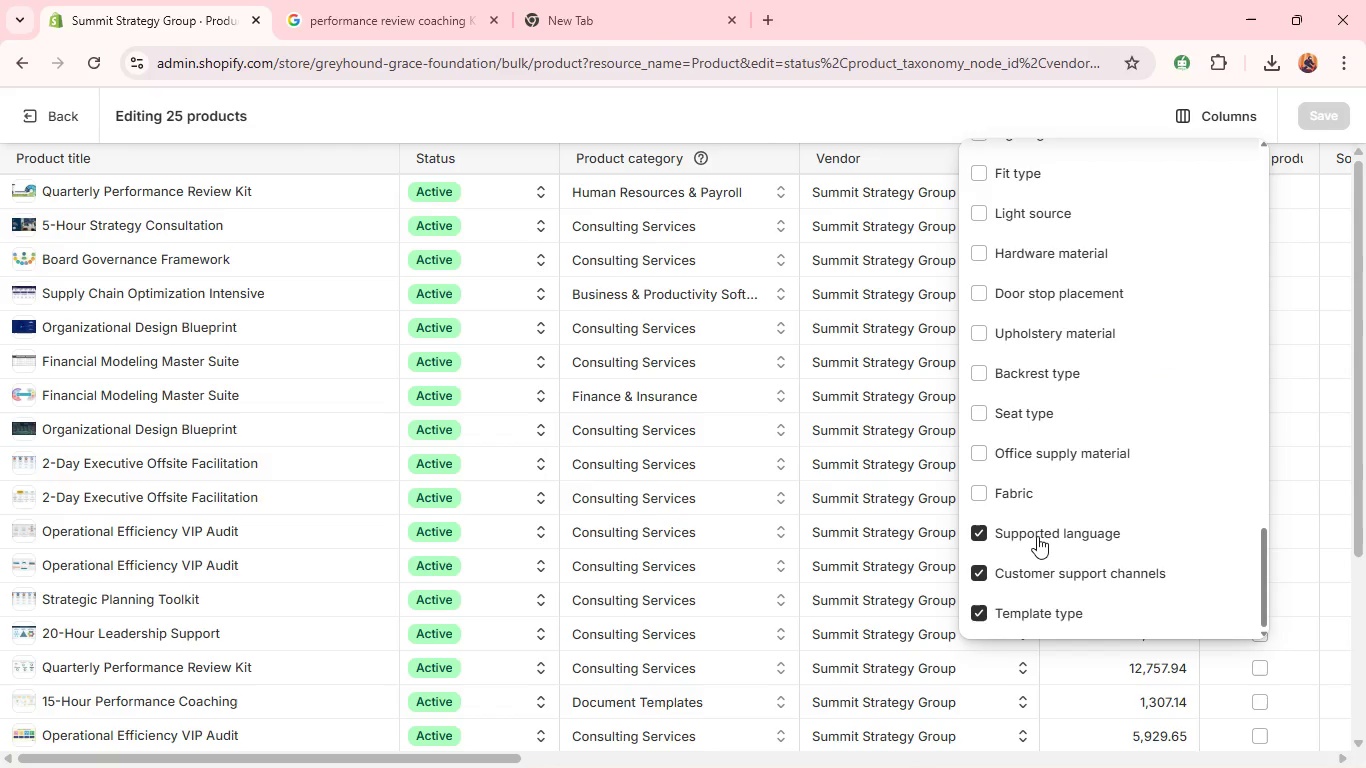 
wait(11.44)
 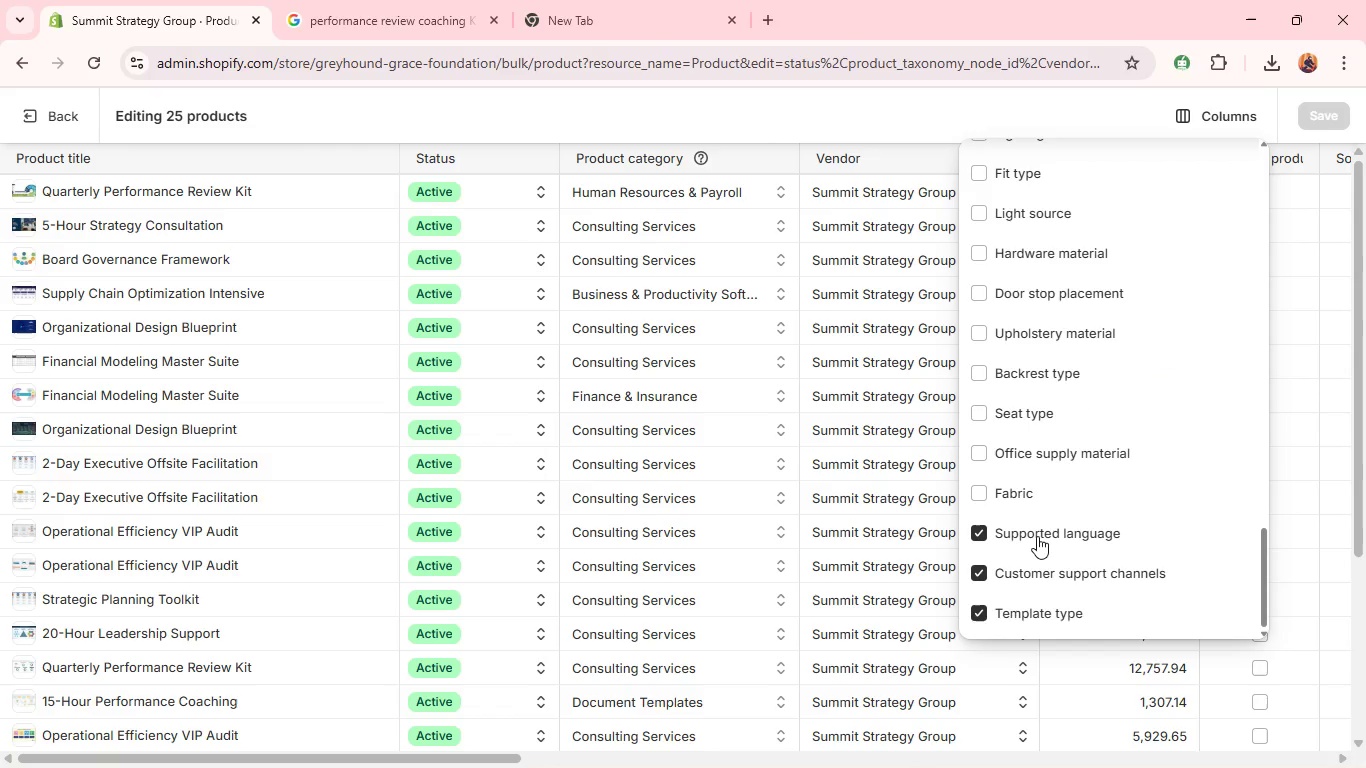 
left_click([1006, 114])
 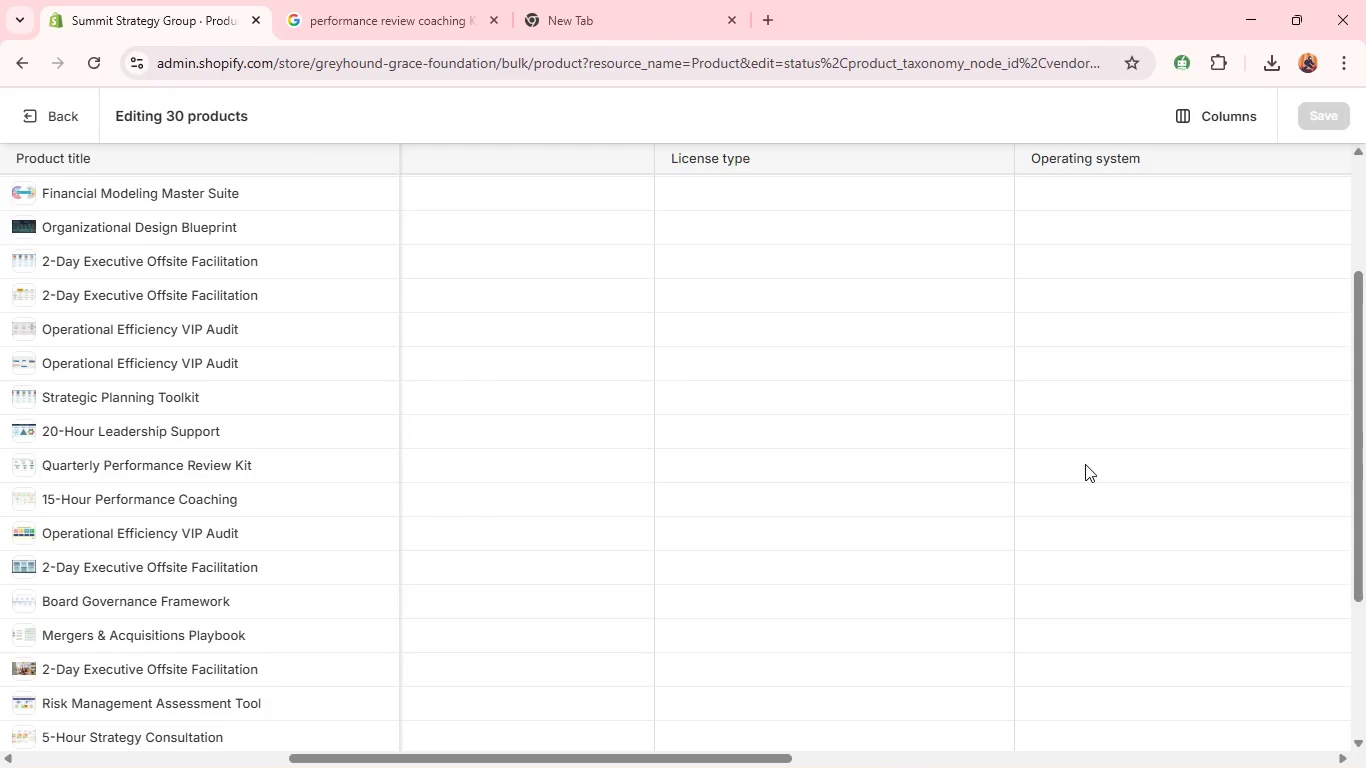 
wait(23.09)
 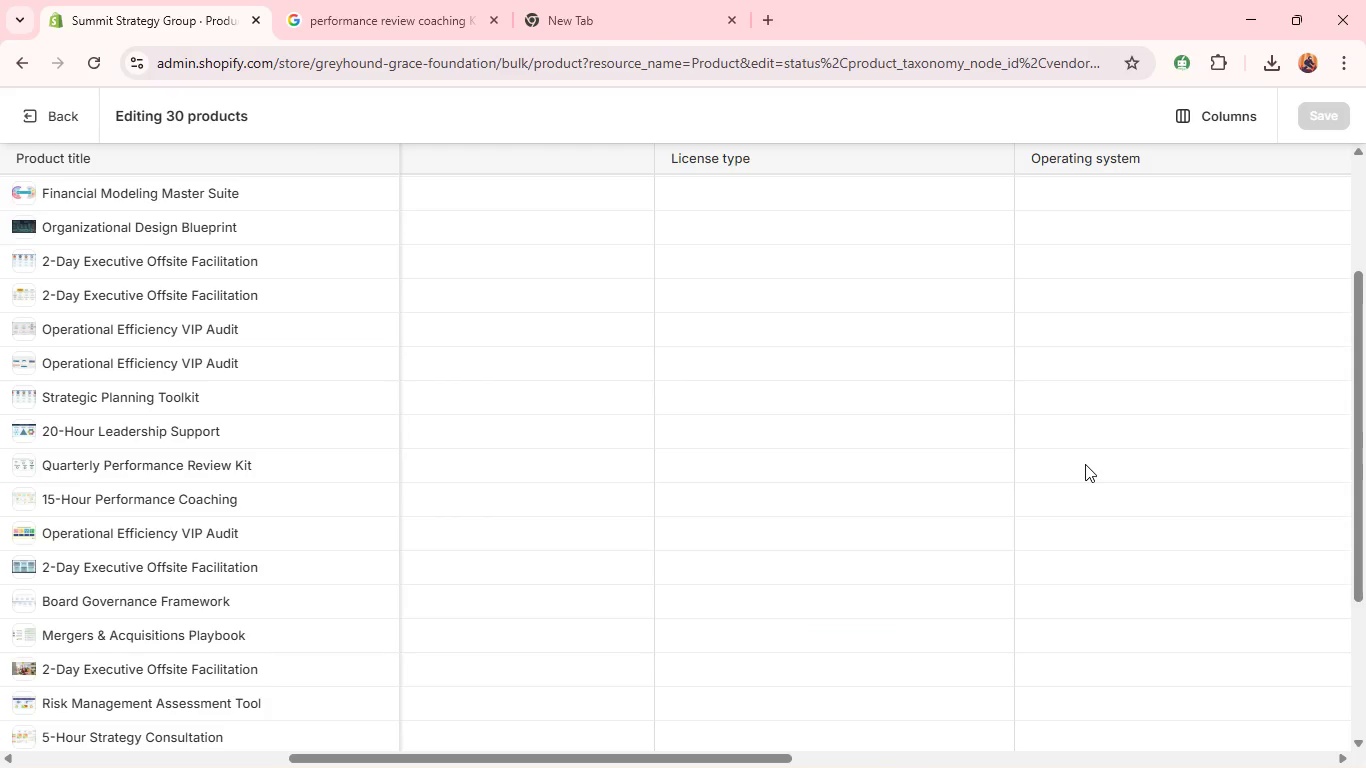 
left_click([41, 117])
 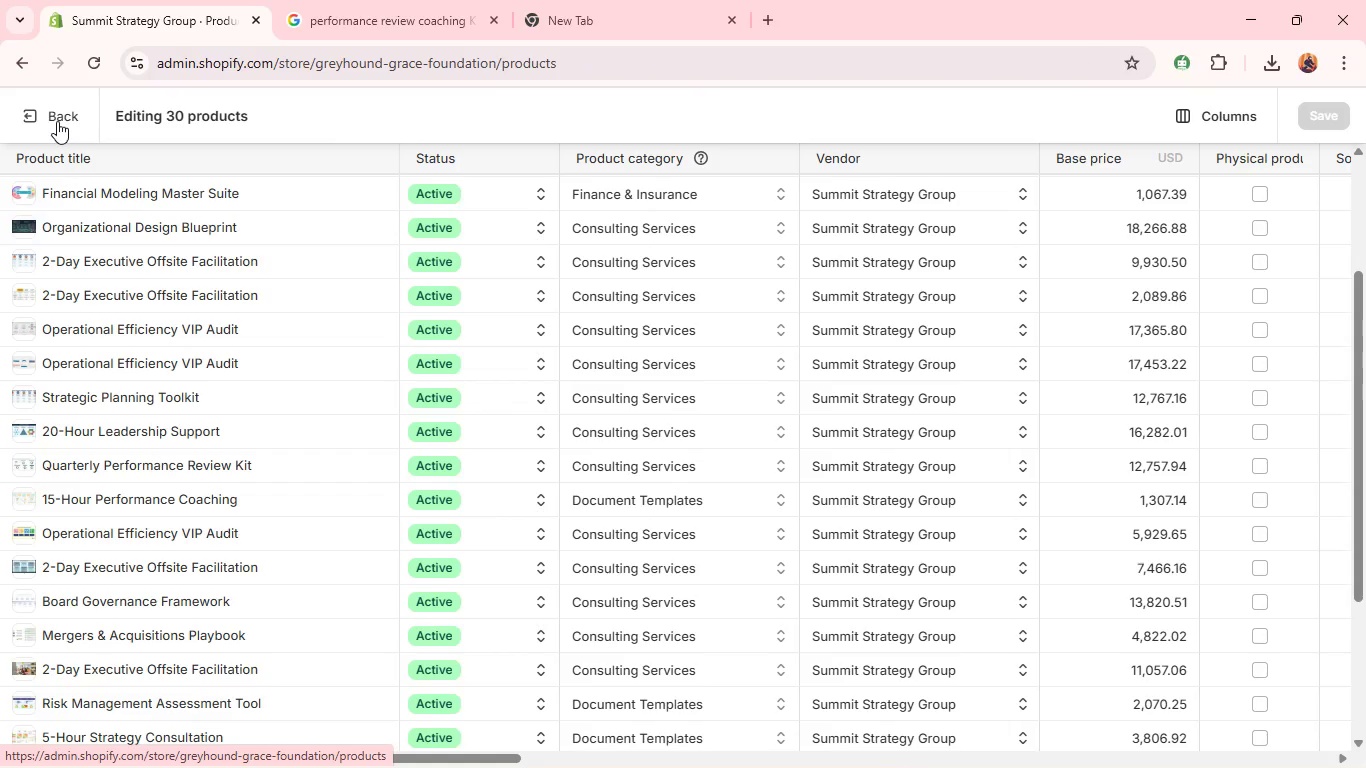 
wait(6.92)
 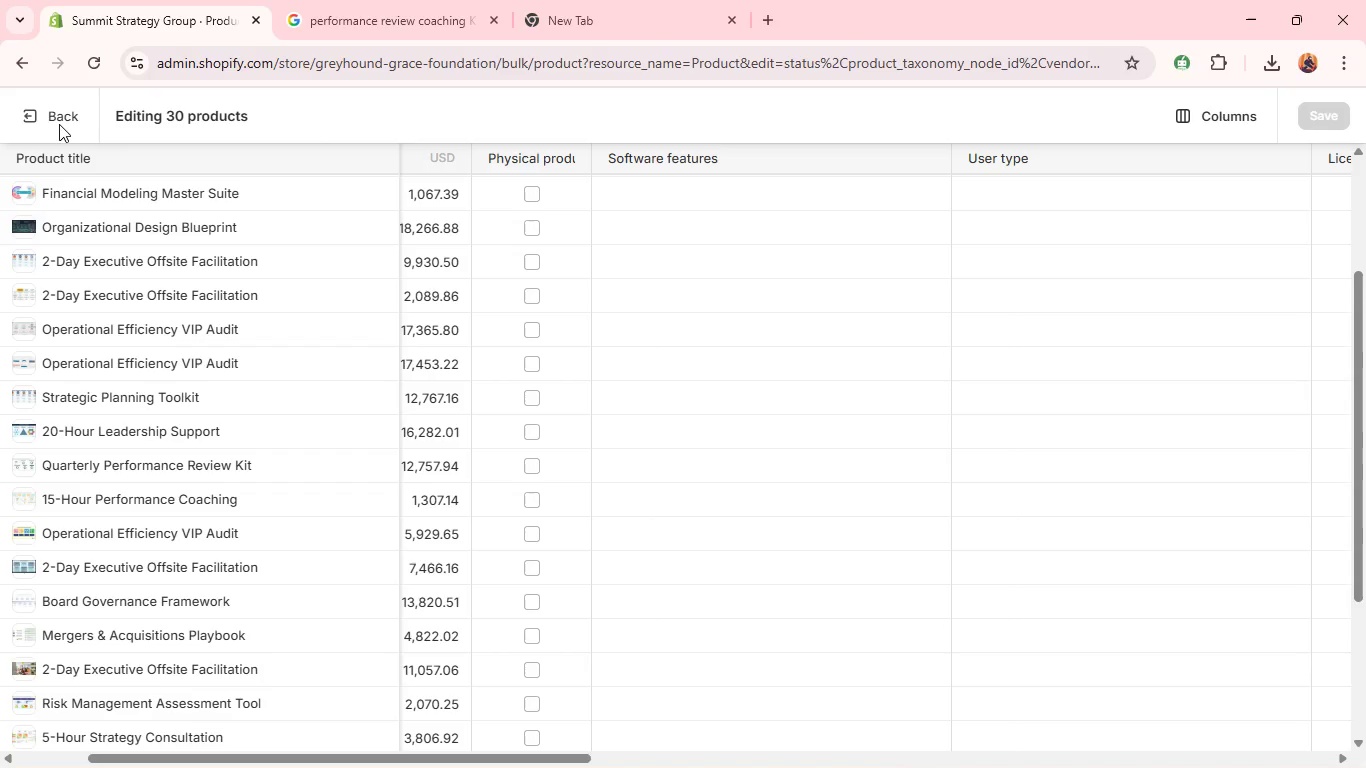 
left_click([41, 115])
 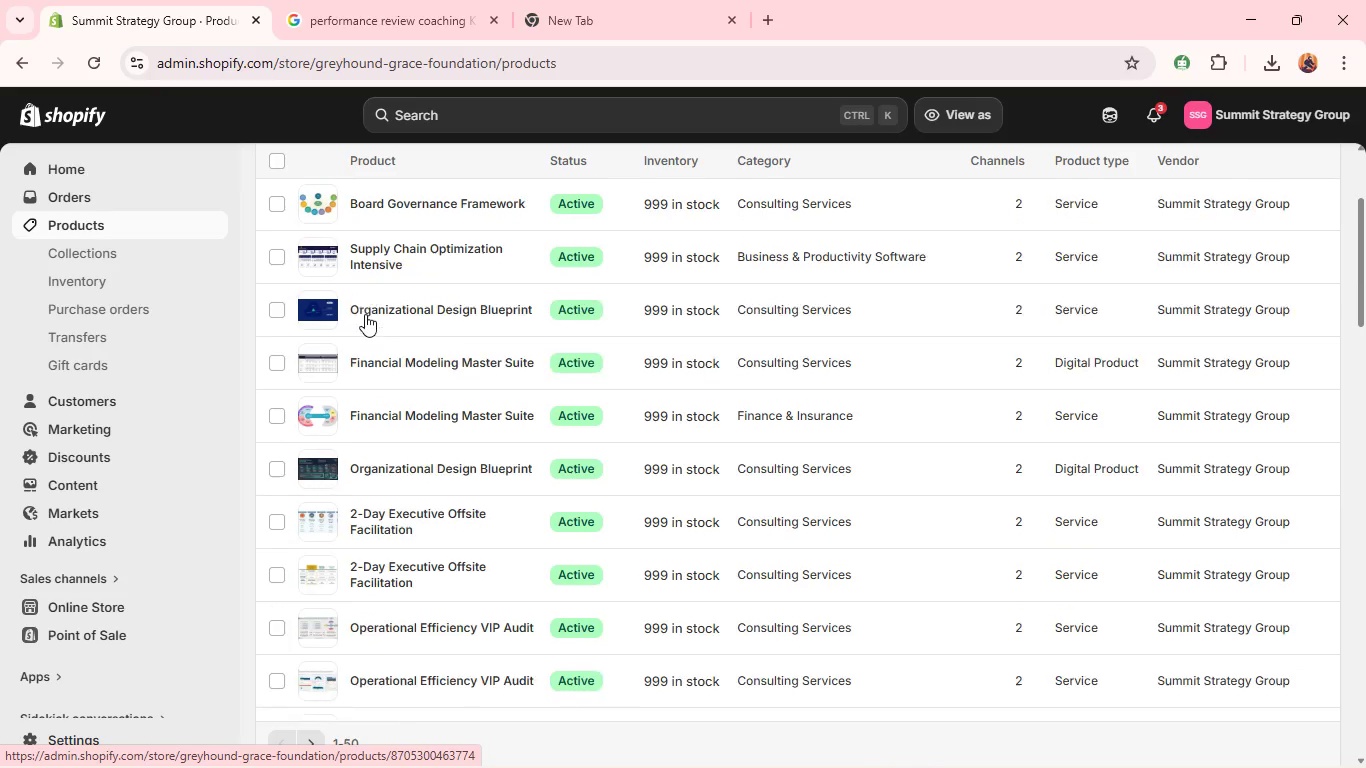 
wait(28.67)
 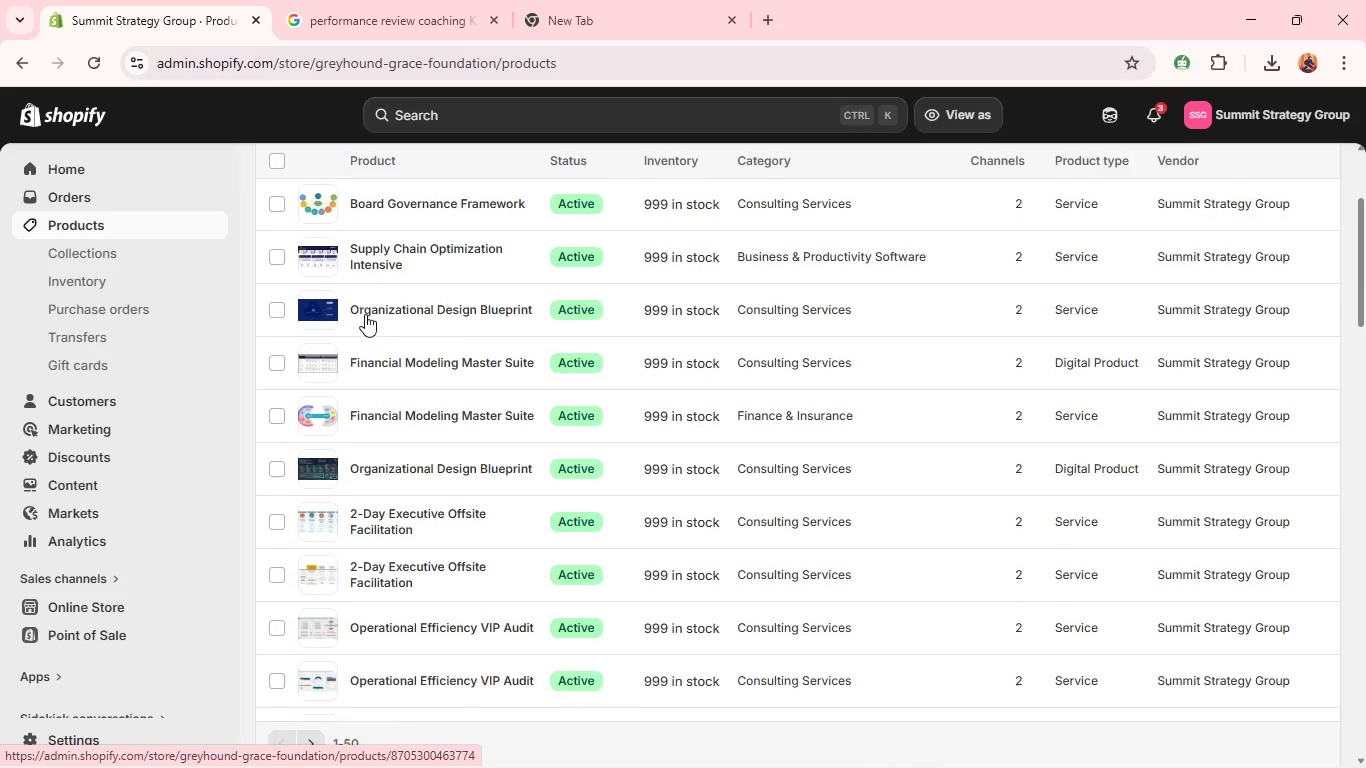 
left_click([81, 484])
 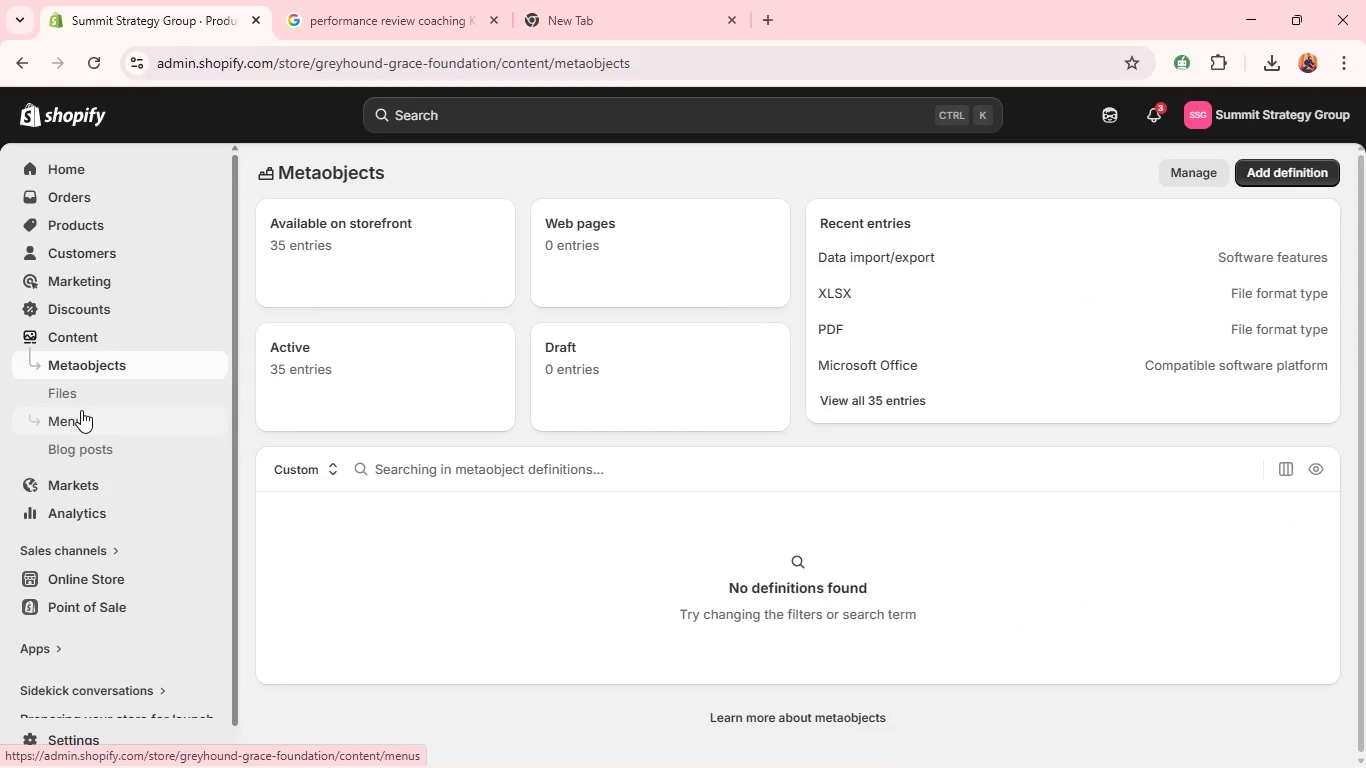 
wait(9.3)
 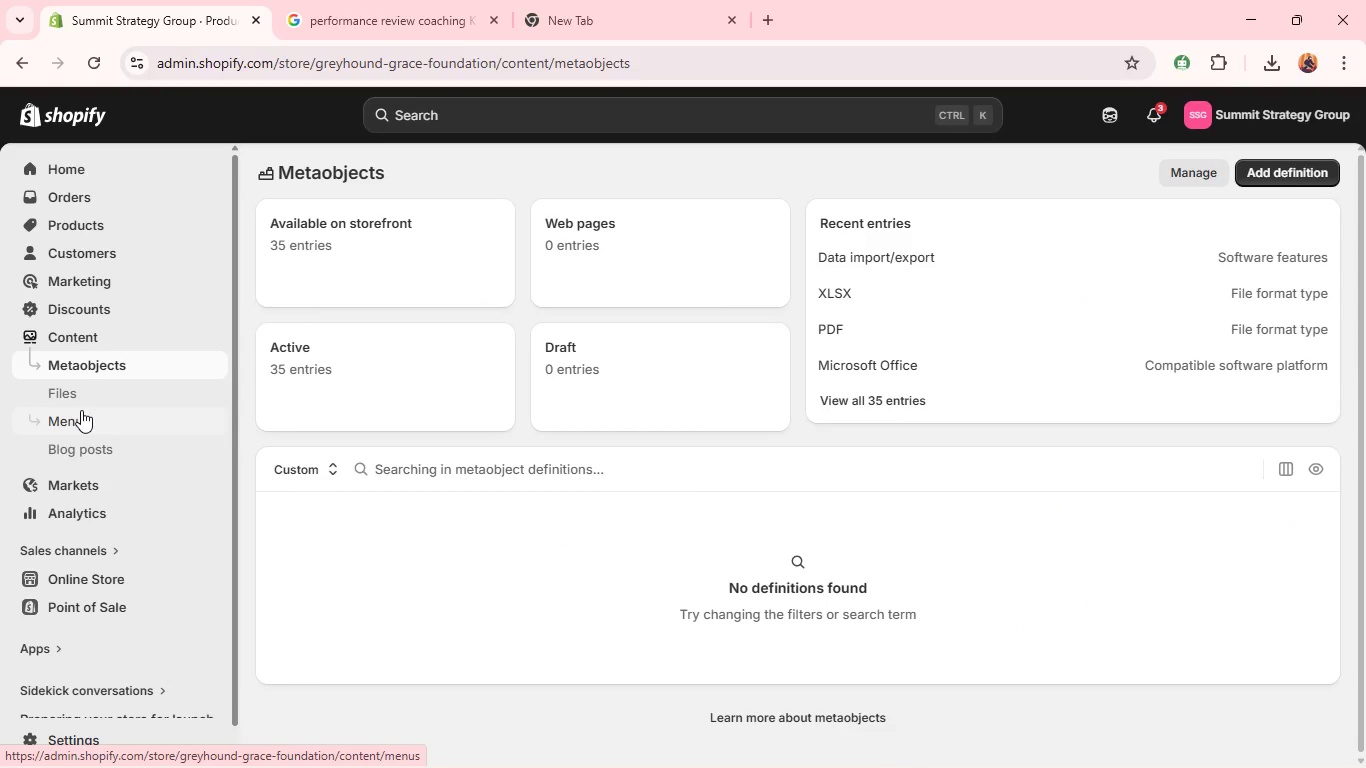 
left_click([81, 410])
 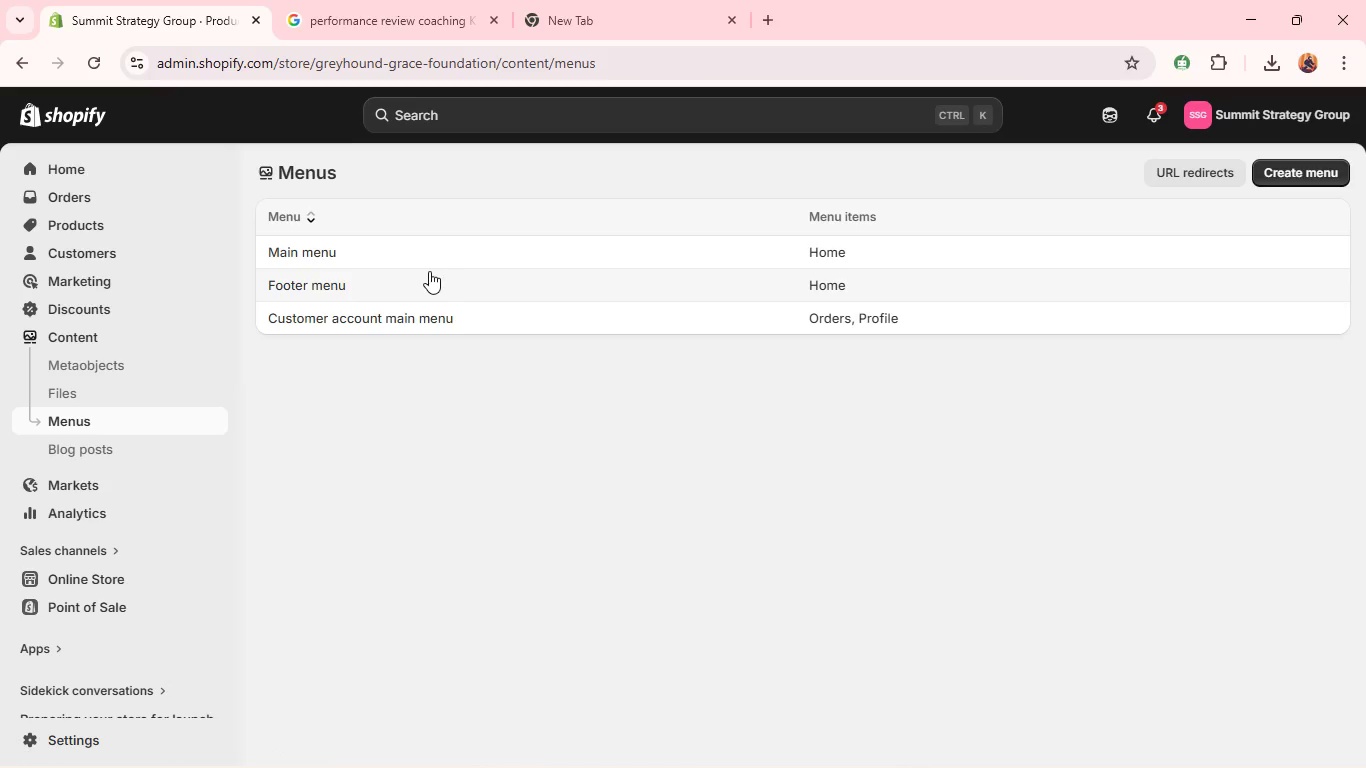 
wait(7.34)
 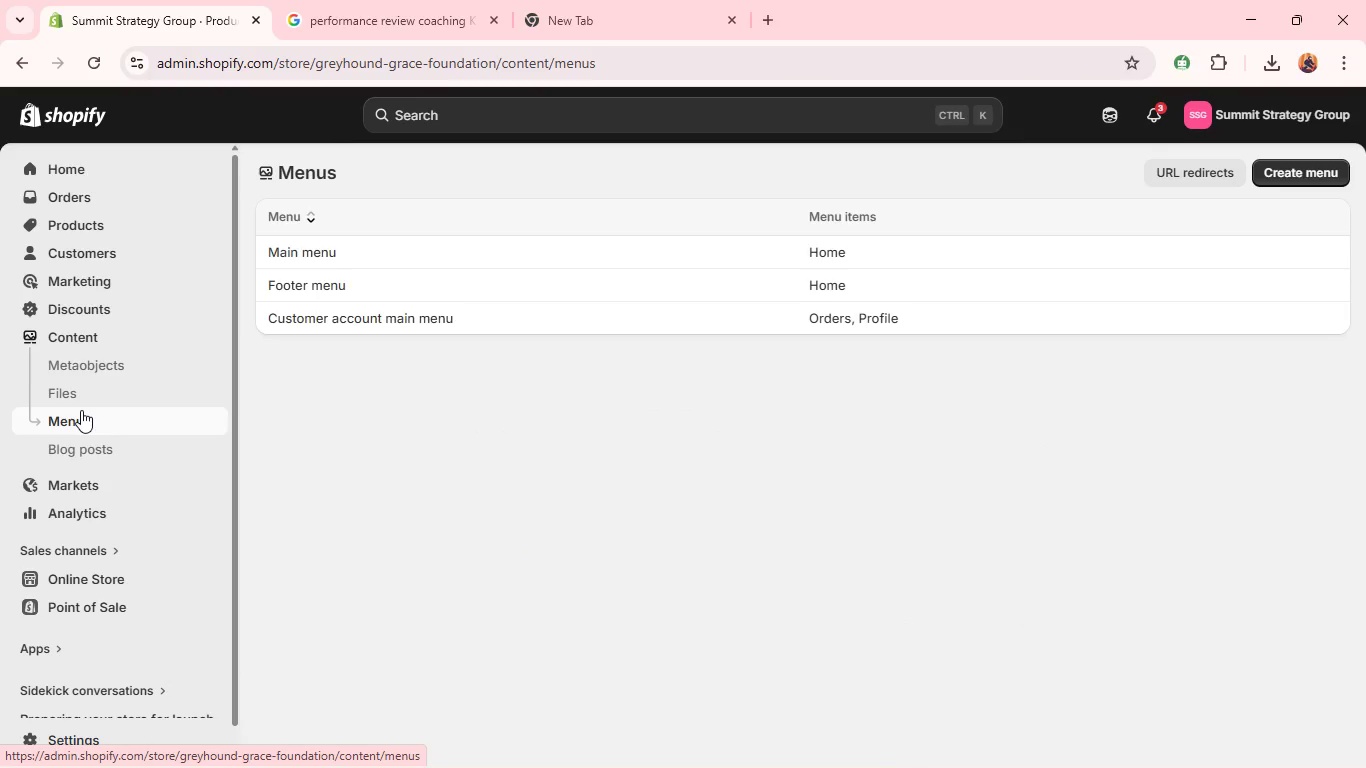 
left_click([417, 256])
 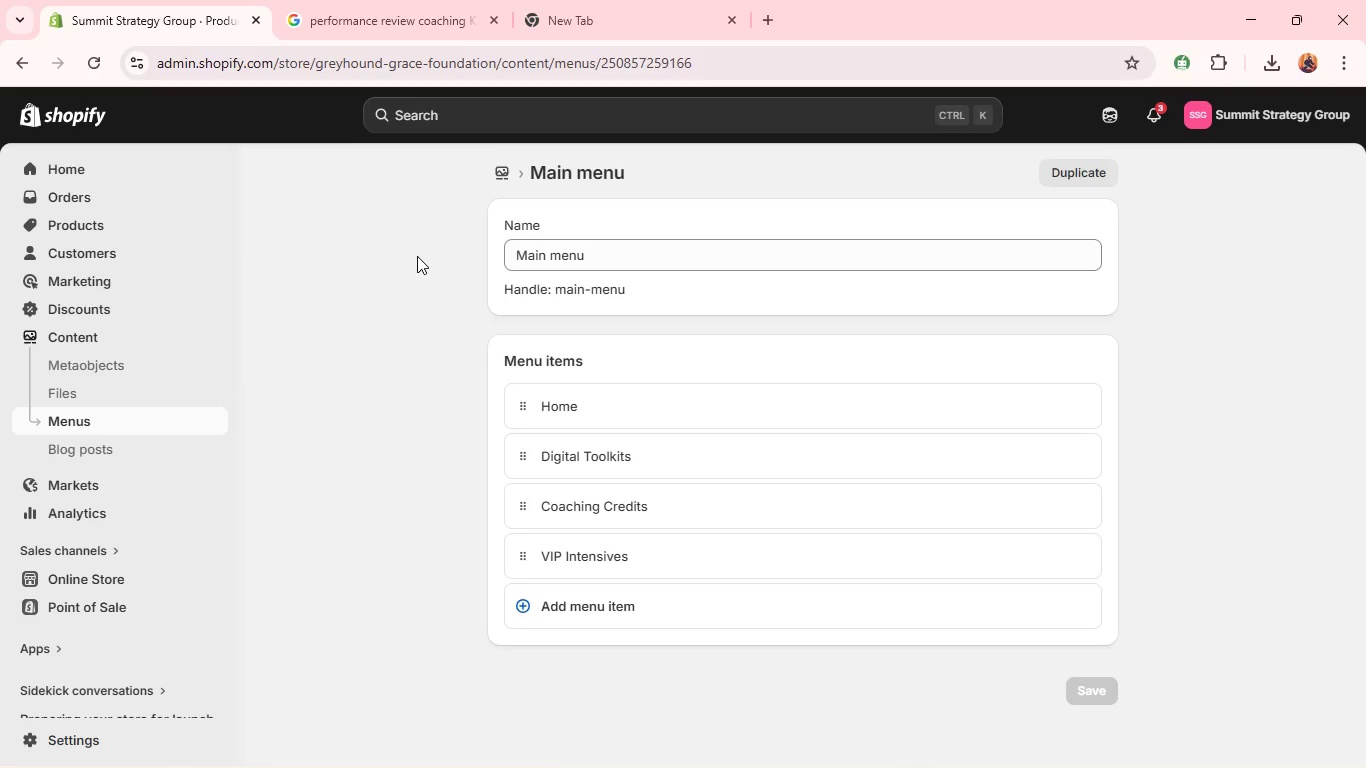 
wait(8.83)
 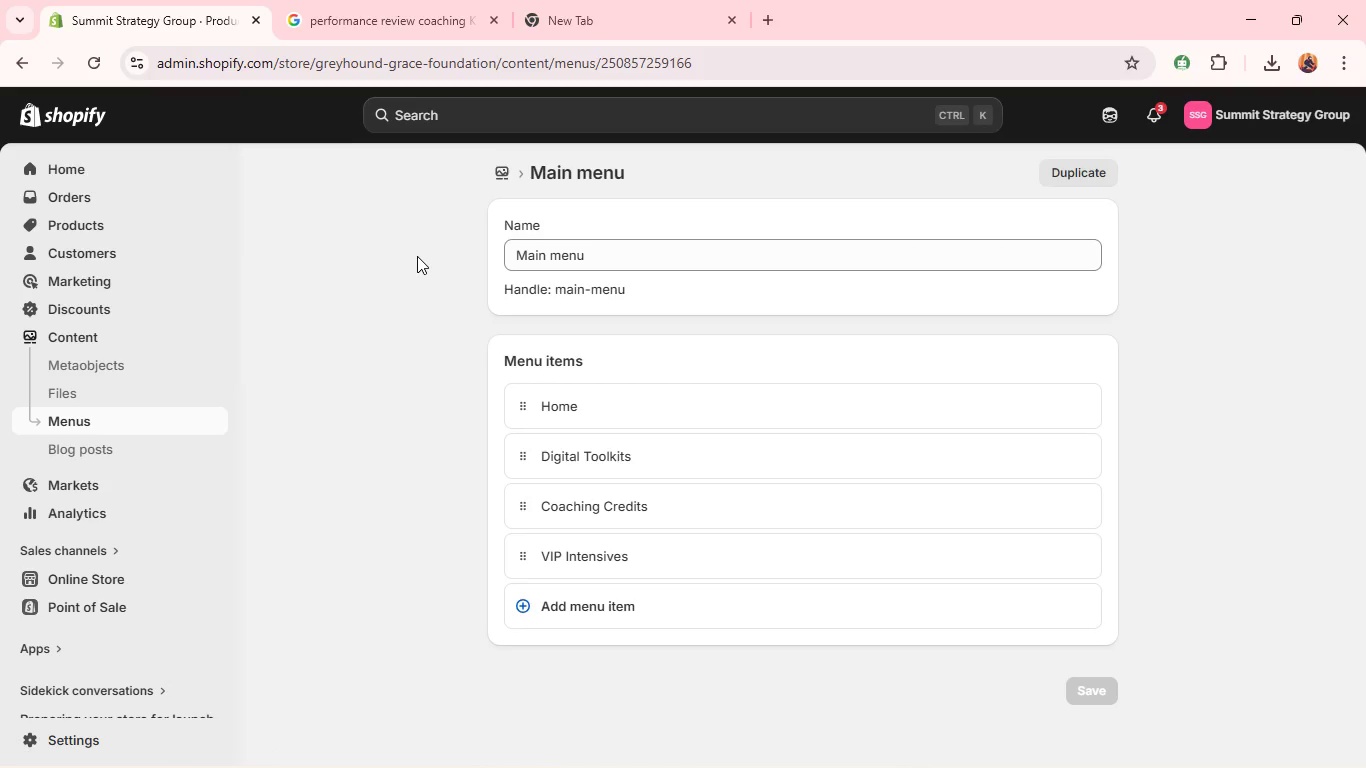 
left_click([180, 599])
 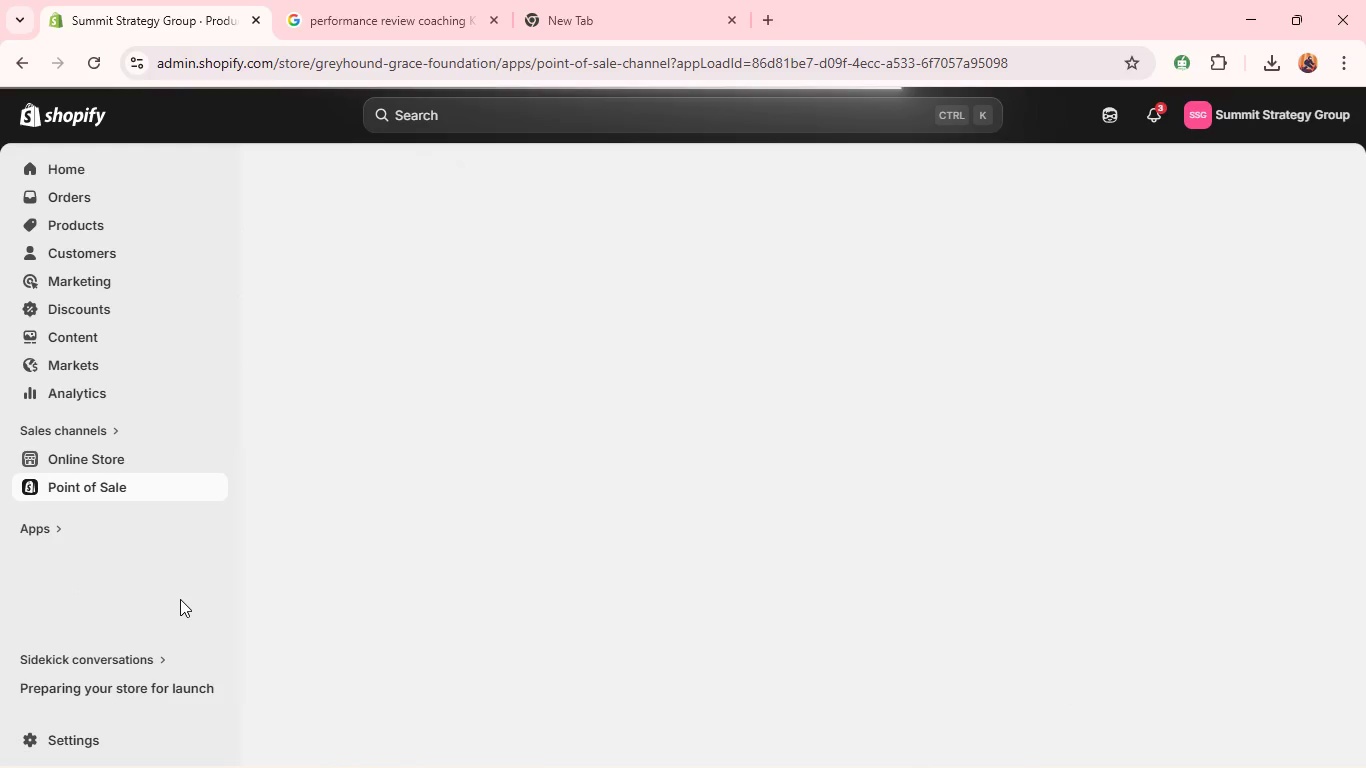 
wait(6.91)
 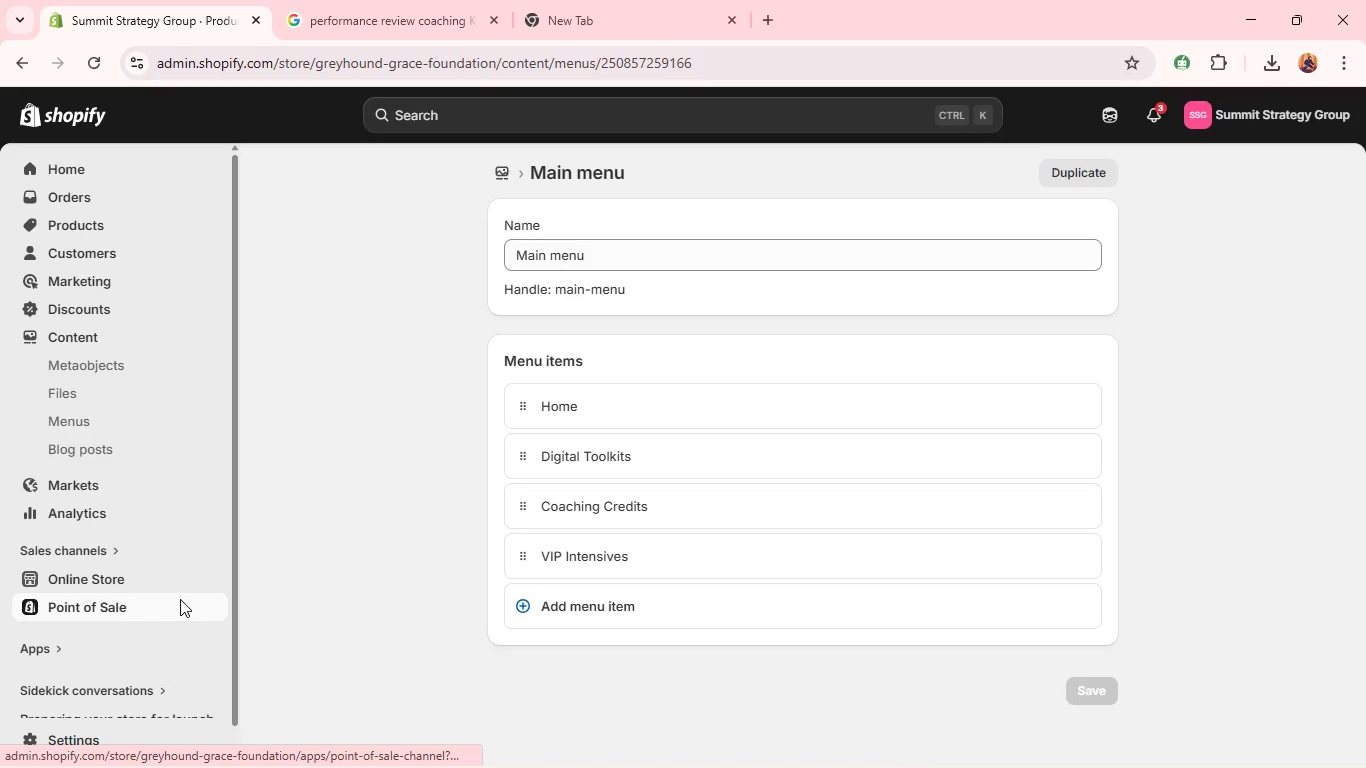 
mouse_move([98, 674])
 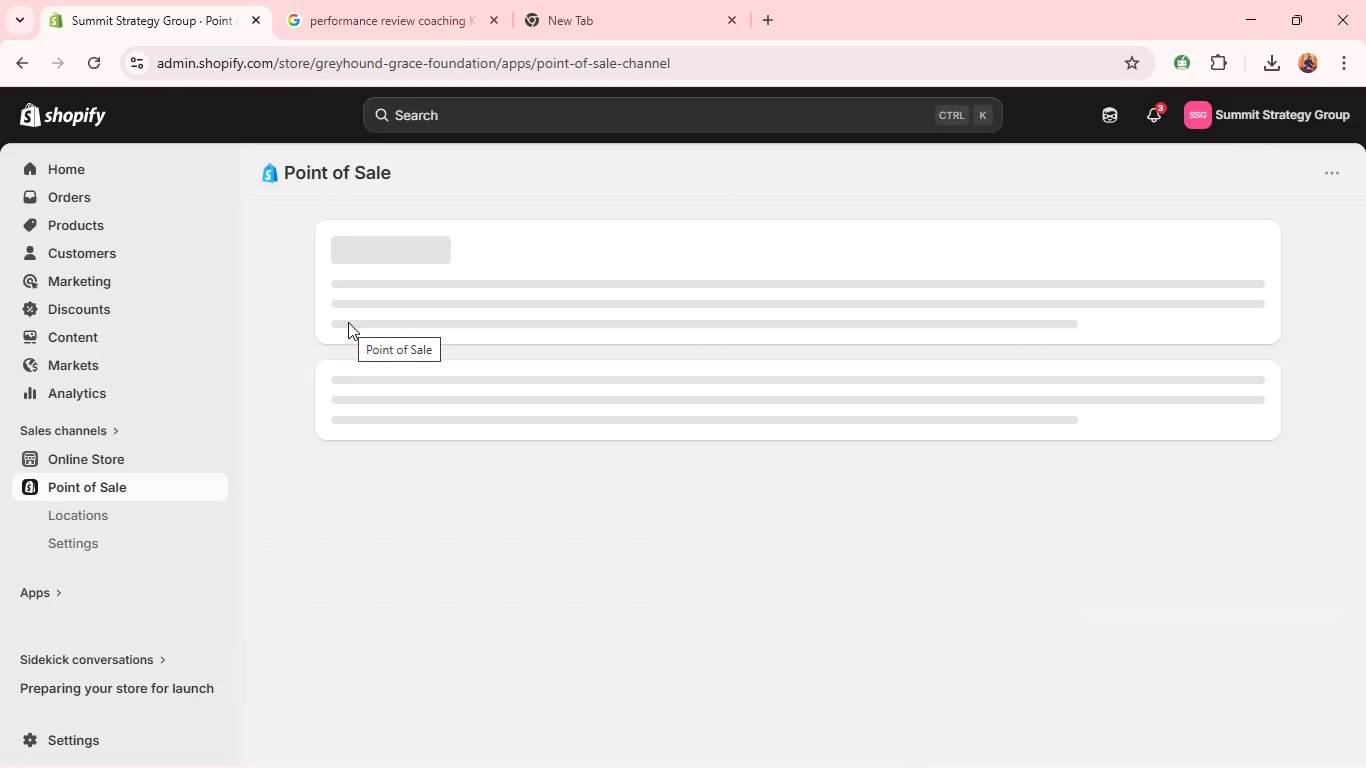 
wait(18.7)
 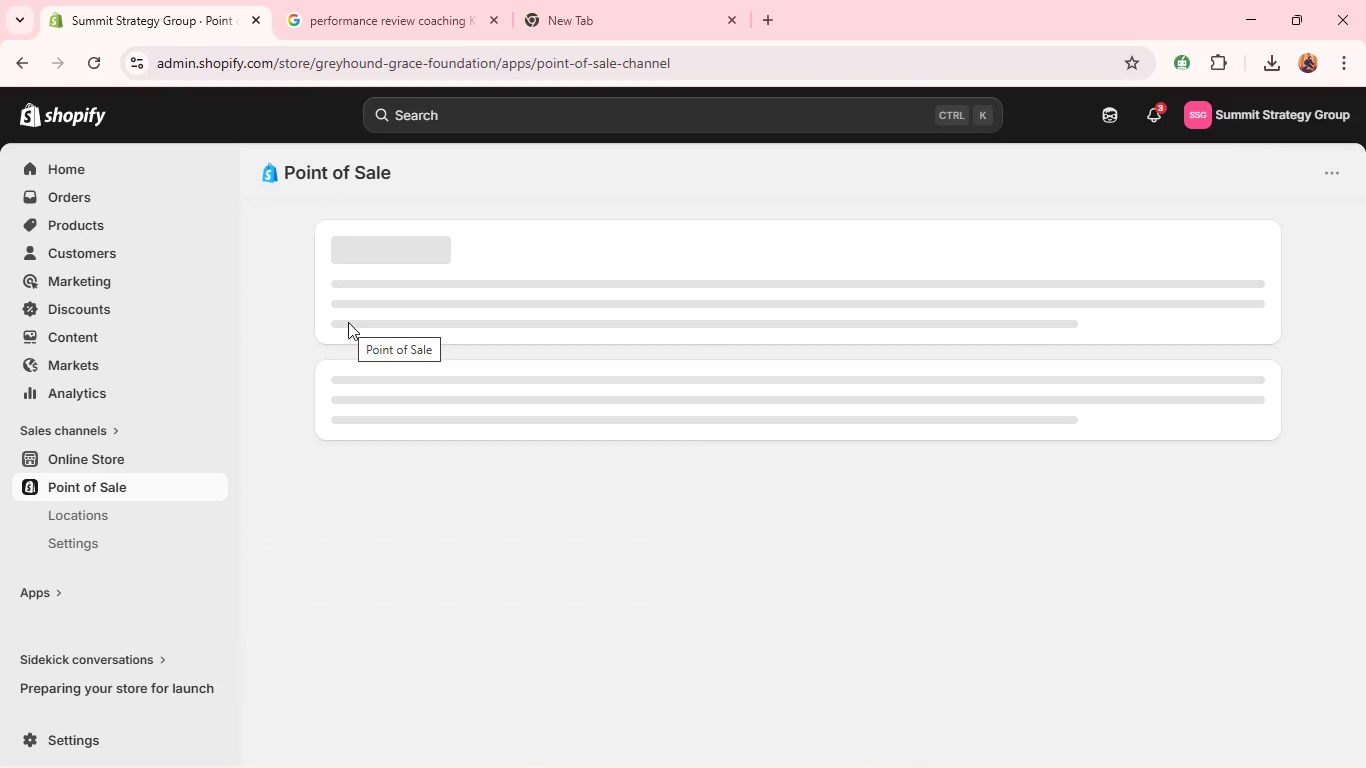 
key(1)
 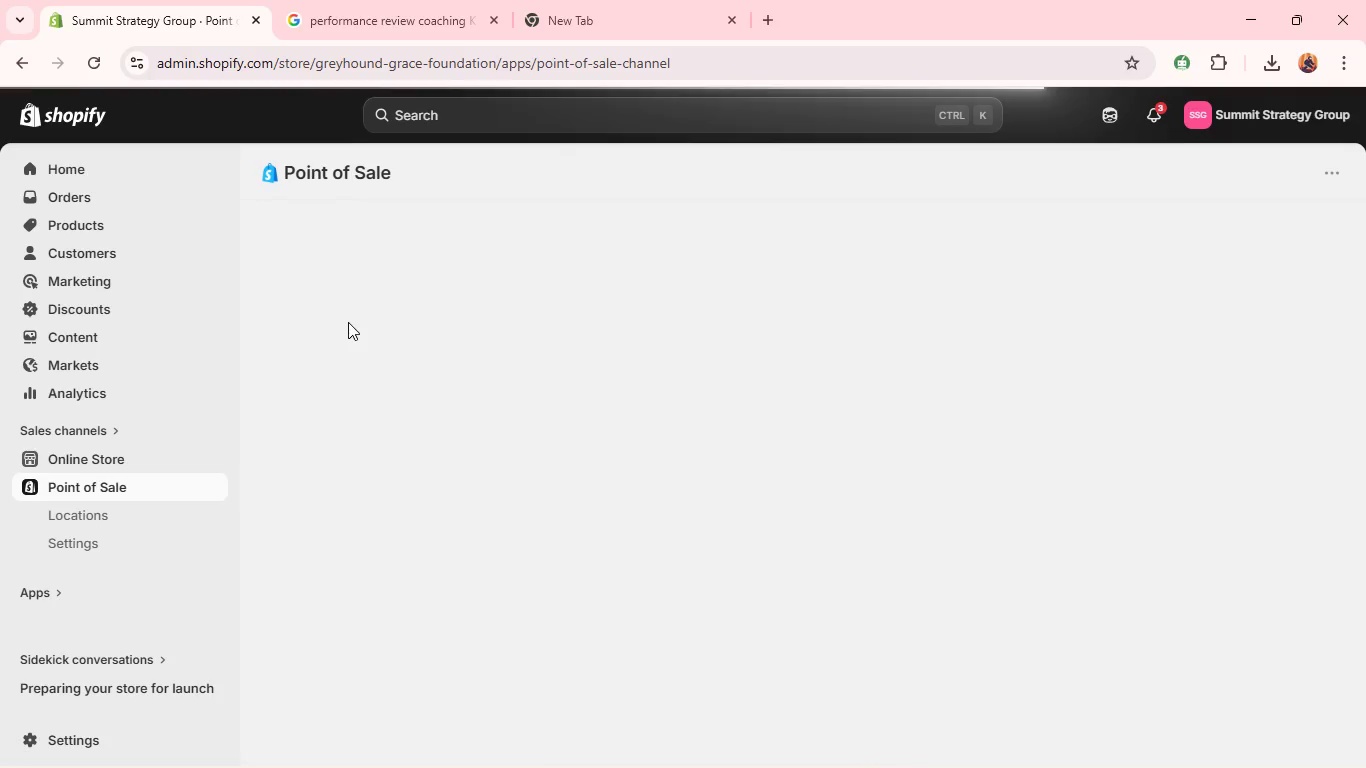 
key(Backquote)